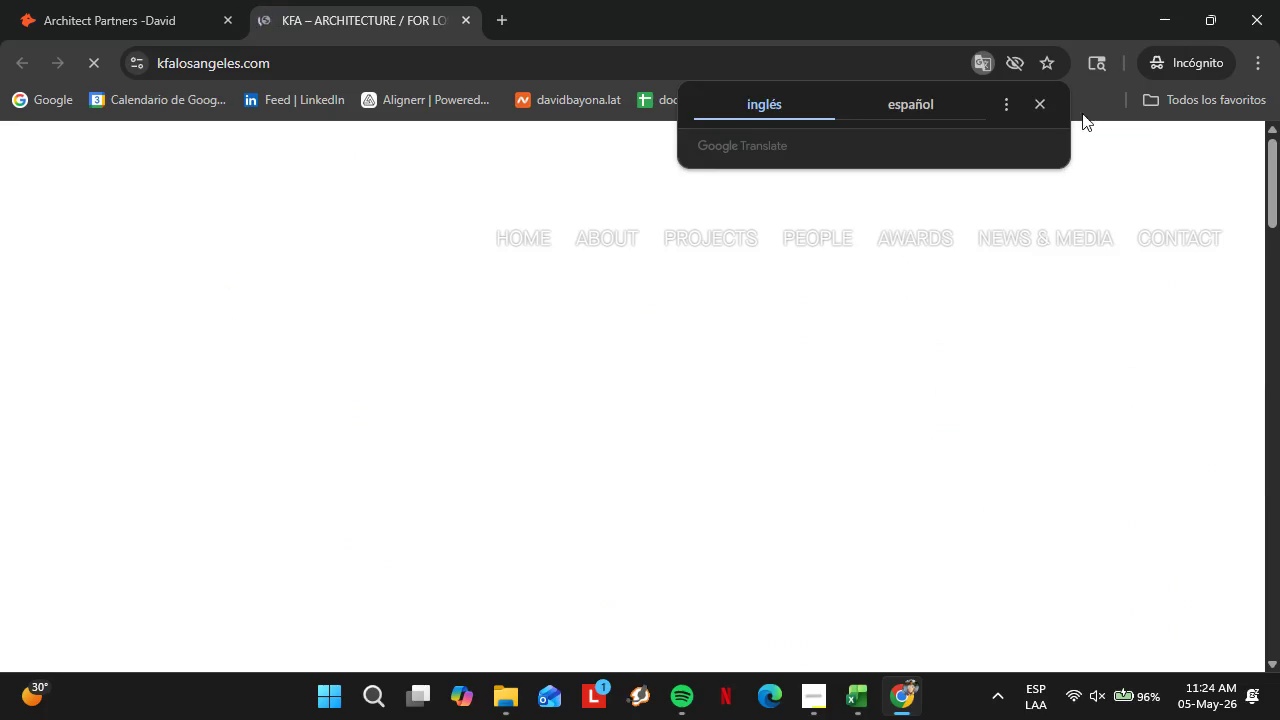 
left_click([1044, 102])
 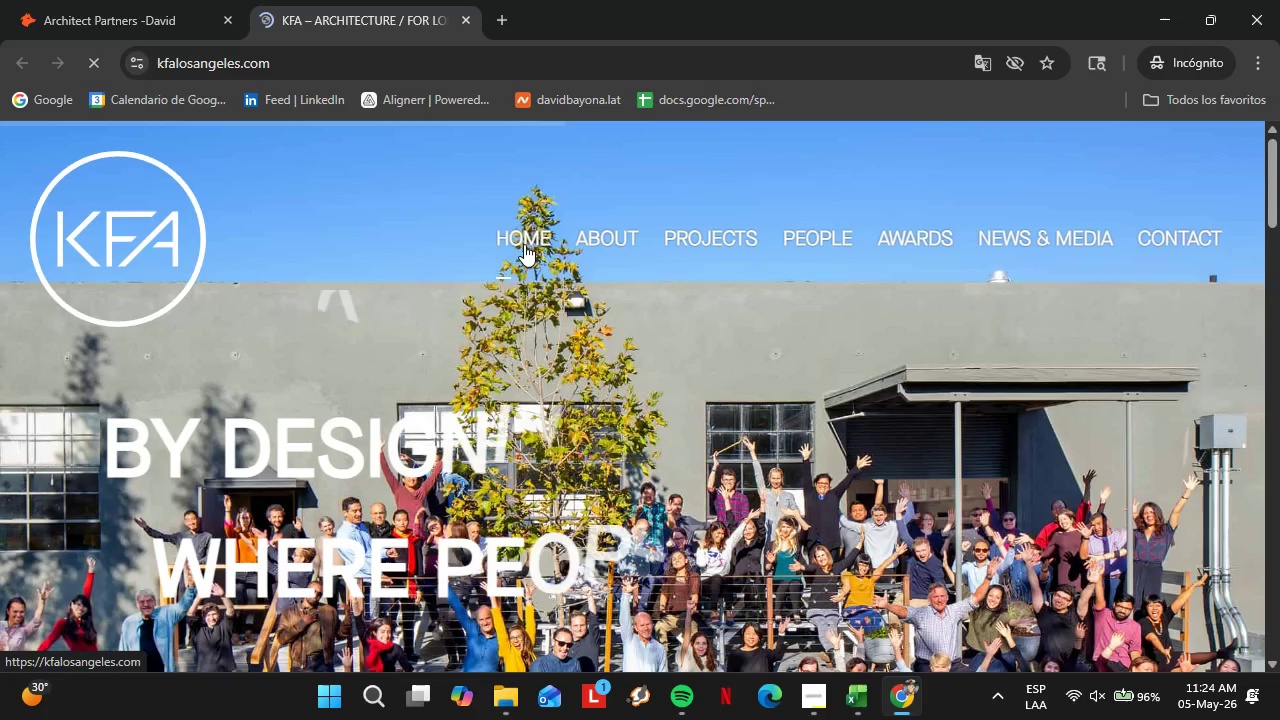 
mouse_move([605, 308])
 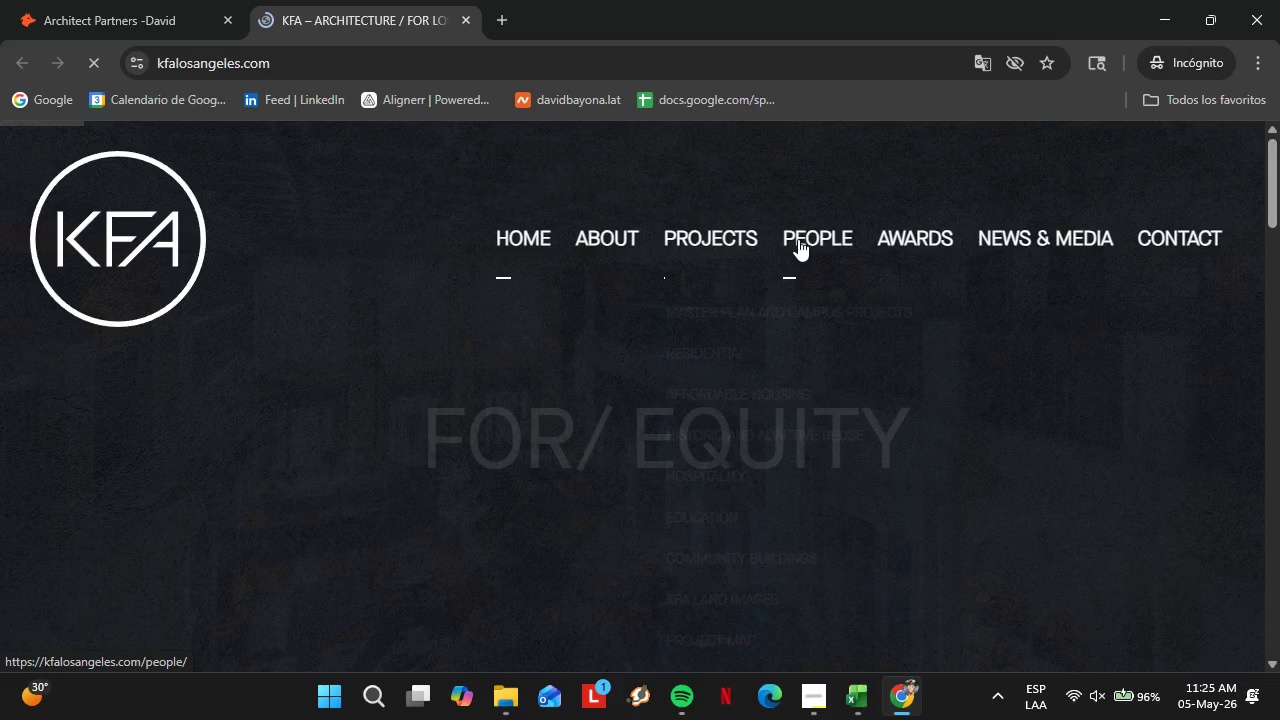 
wait(8.92)
 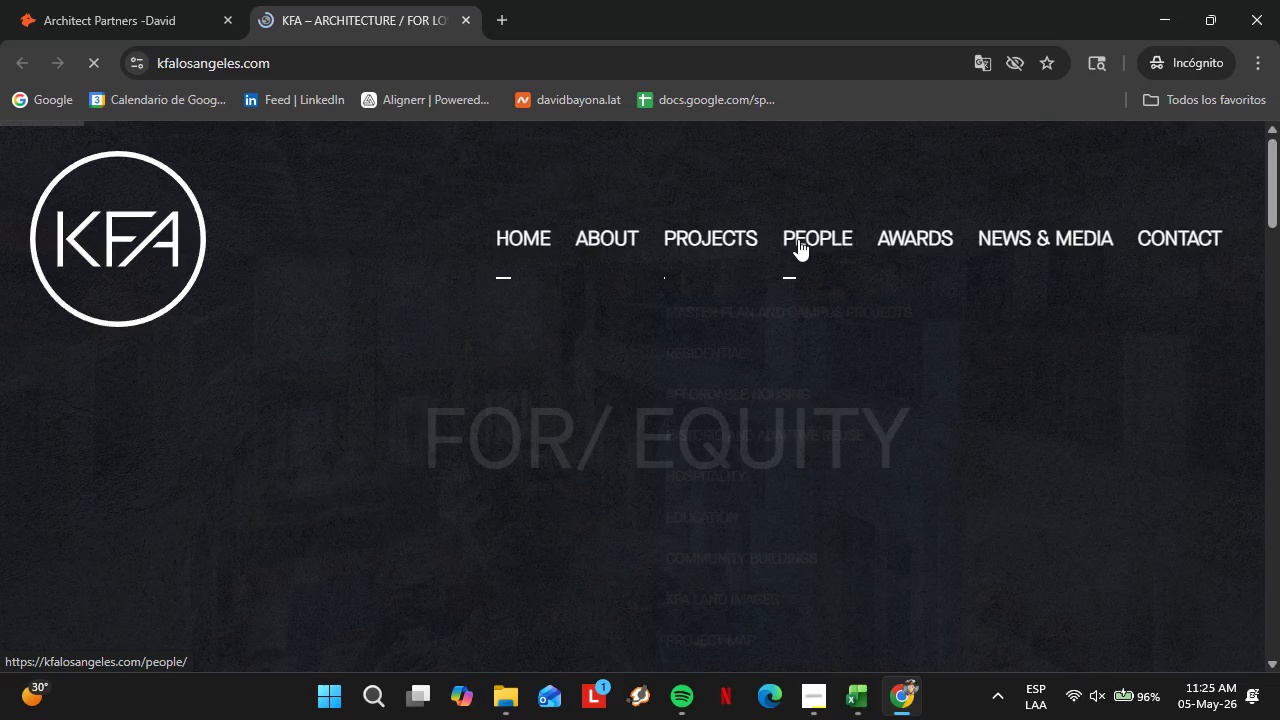 
left_click([104, 0])
 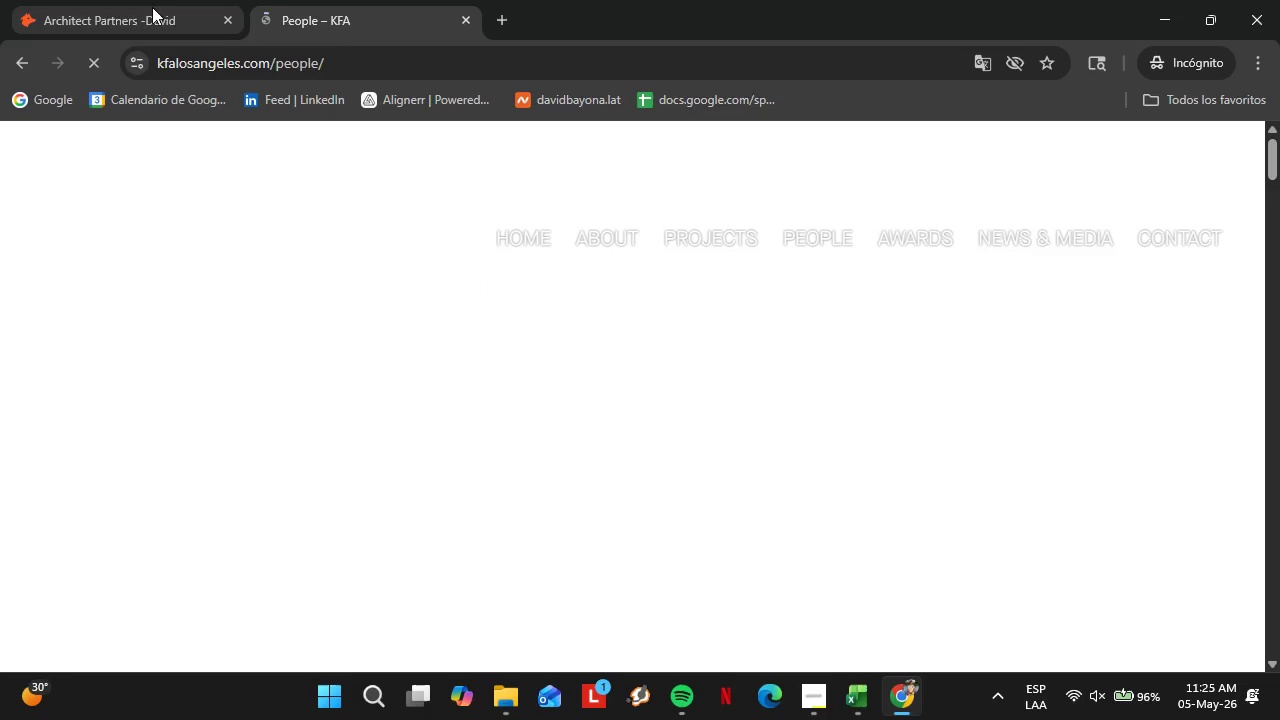 
double_click([104, 1])
 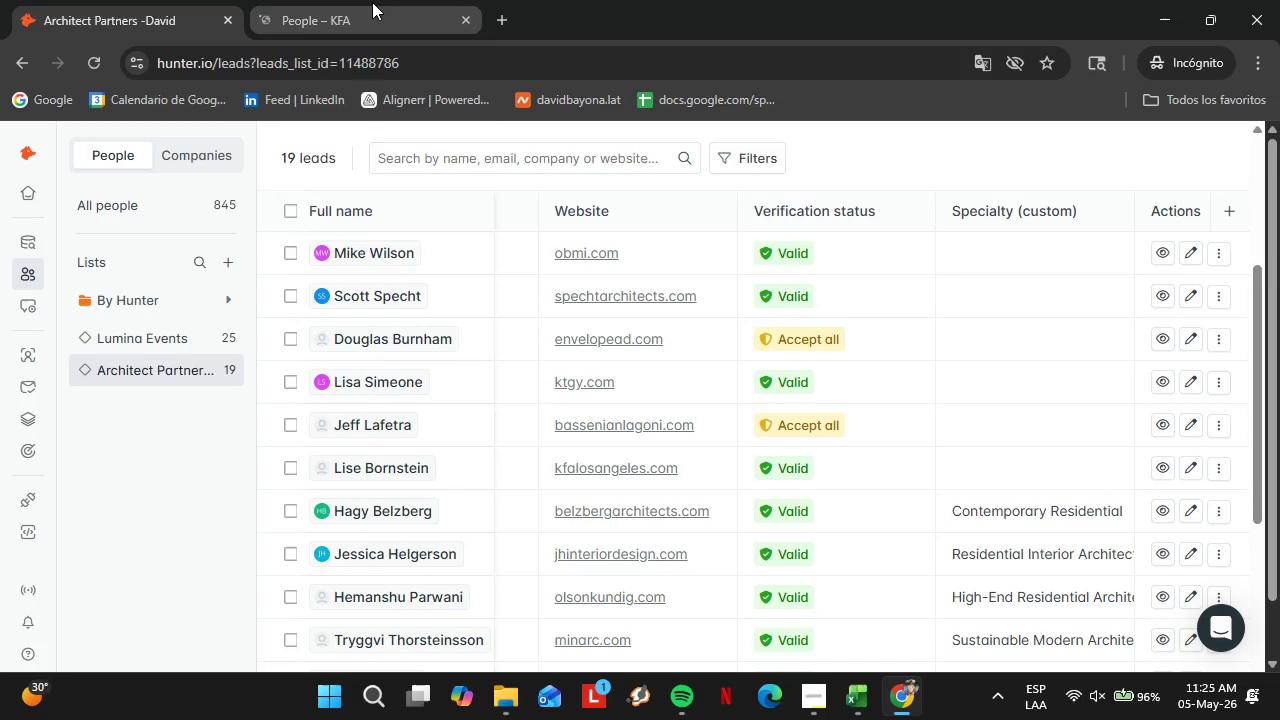 
left_click([375, 0])
 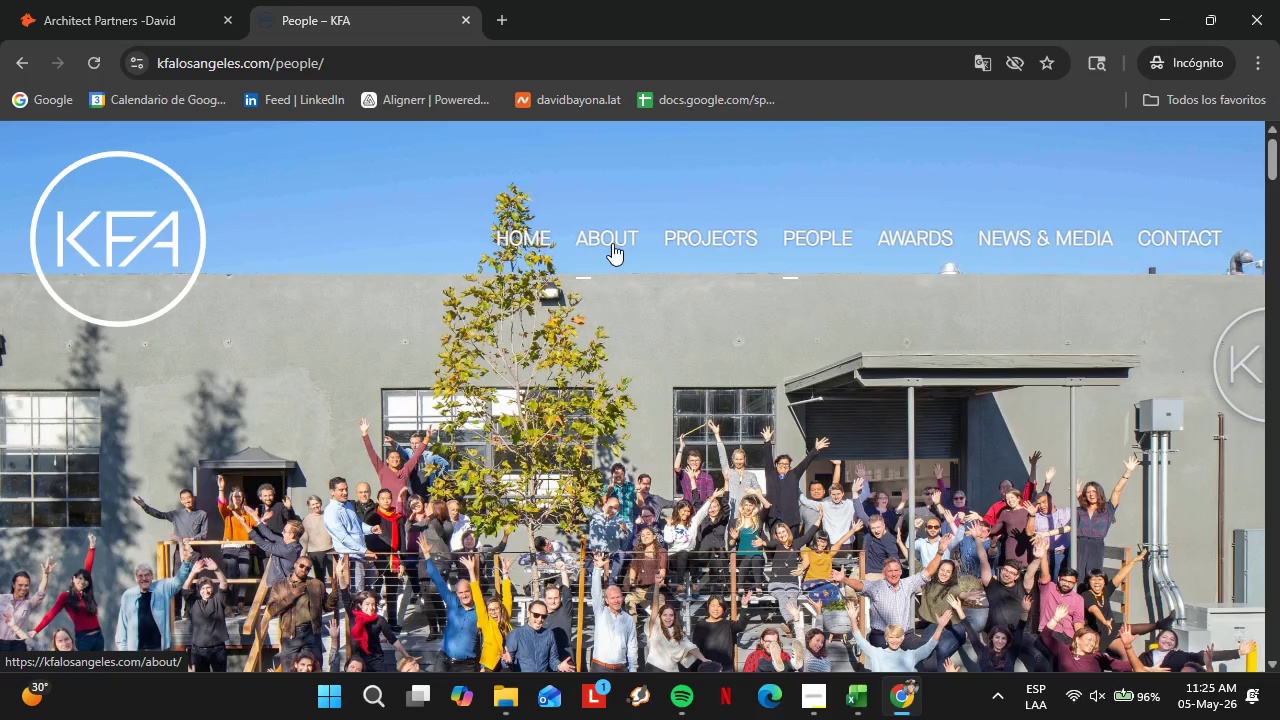 
mouse_move([730, 263])
 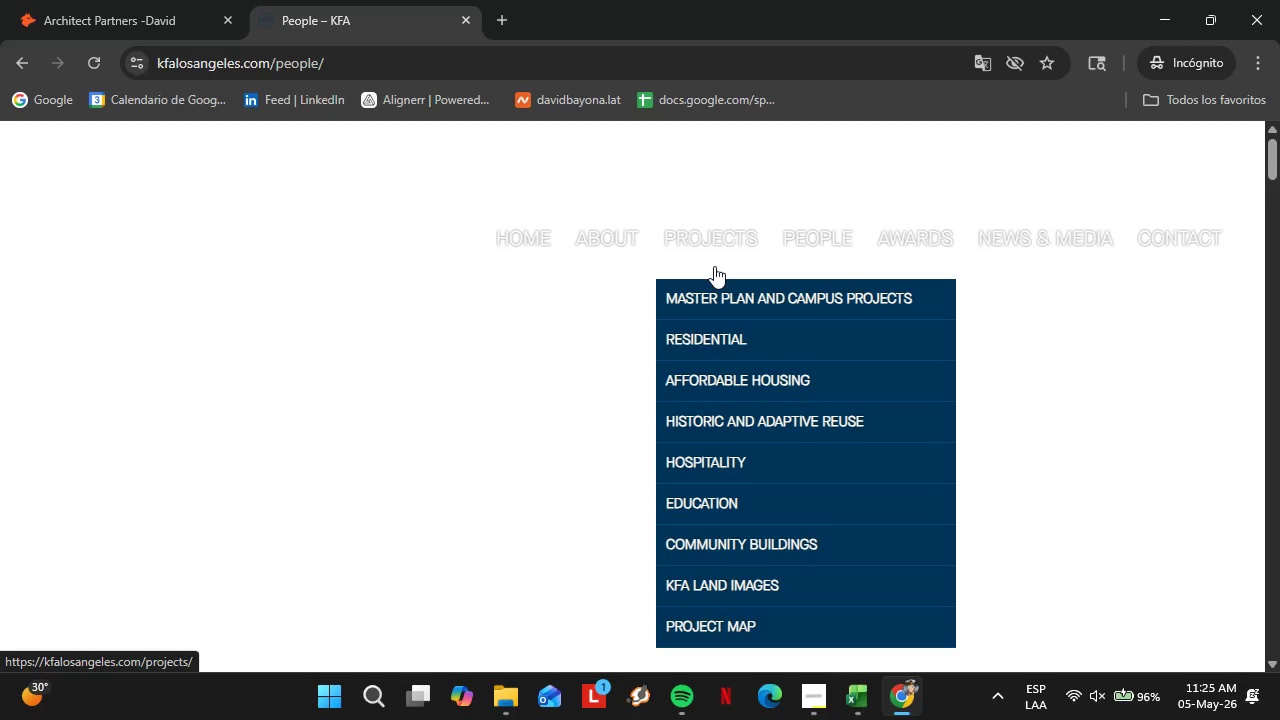 
mouse_move([715, 289])
 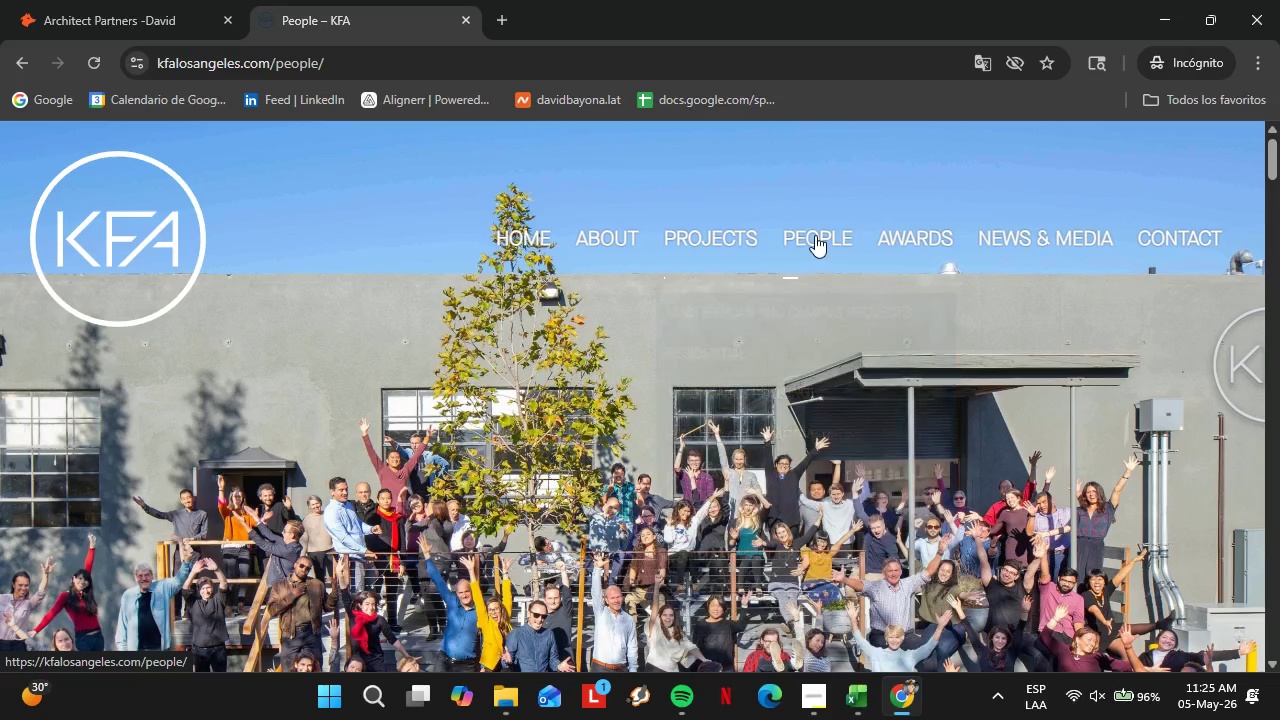 
scroll: coordinate [483, 438], scroll_direction: down, amount: 11.0
 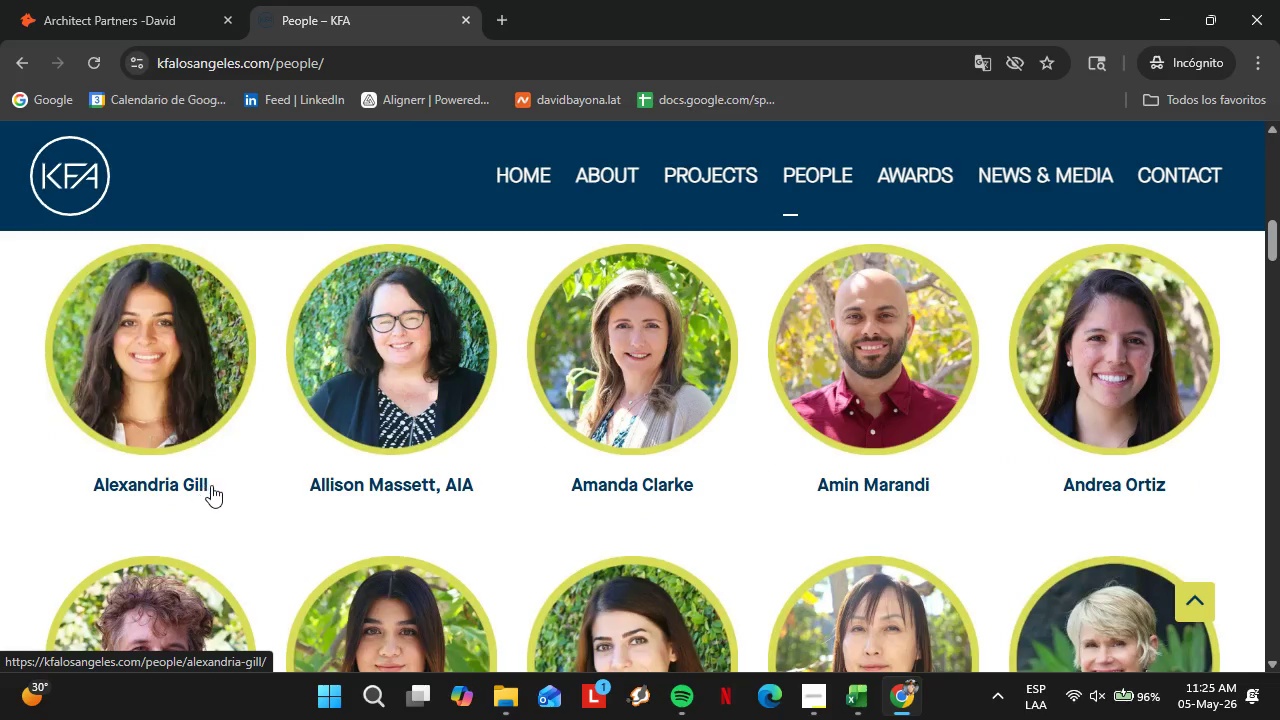 
left_click_drag(start_coordinate=[212, 485], to_coordinate=[139, 492])
 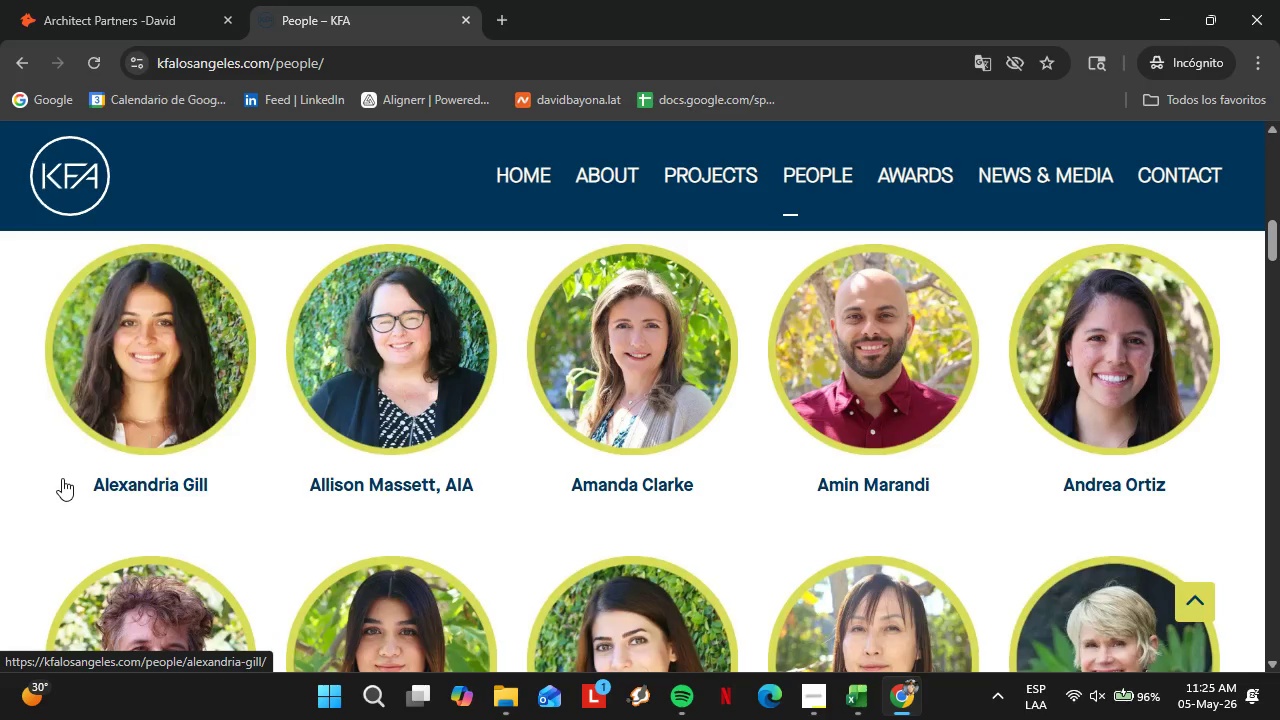 
left_click_drag(start_coordinate=[63, 478], to_coordinate=[195, 487])
 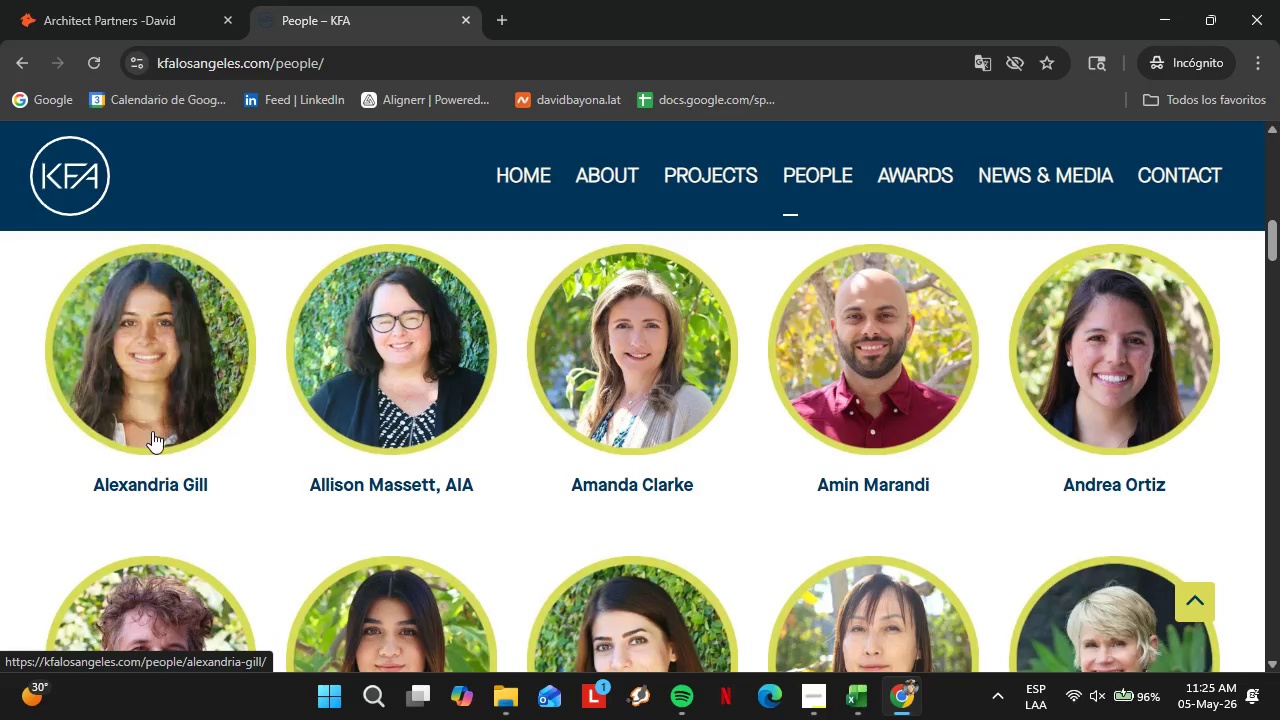 
left_click([152, 431])
 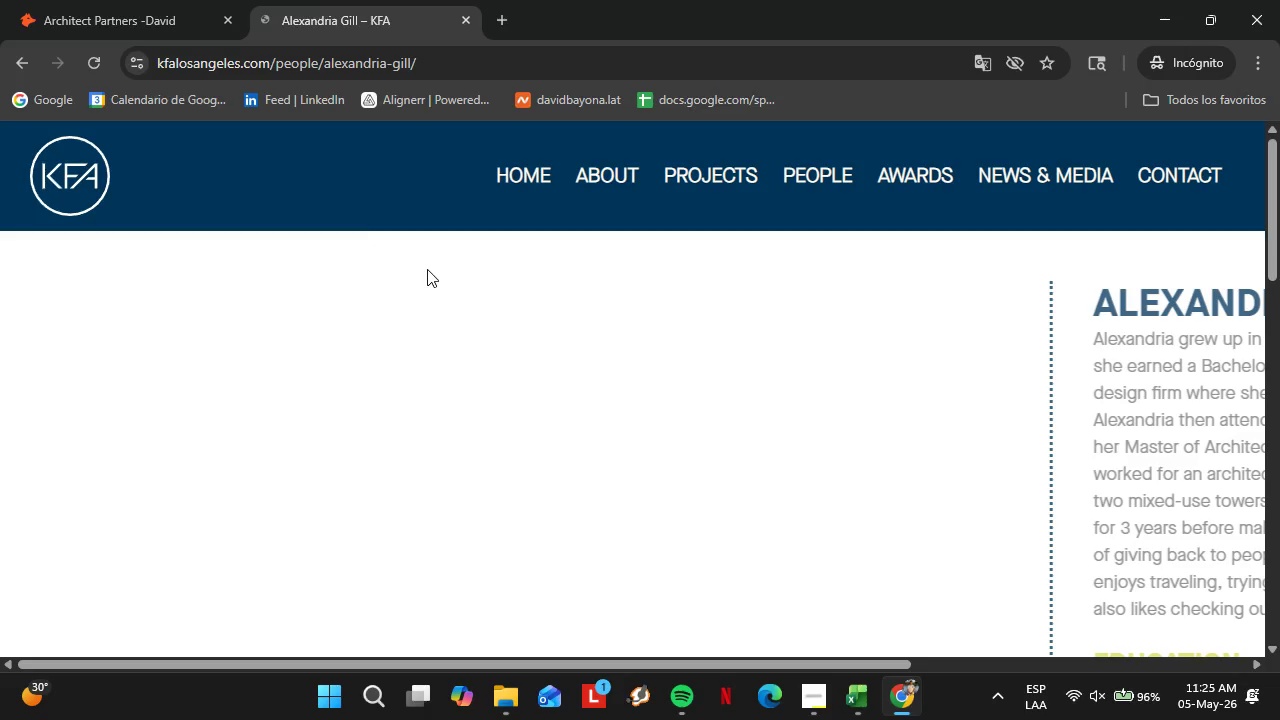 
scroll: coordinate [632, 295], scroll_direction: none, amount: 0.0
 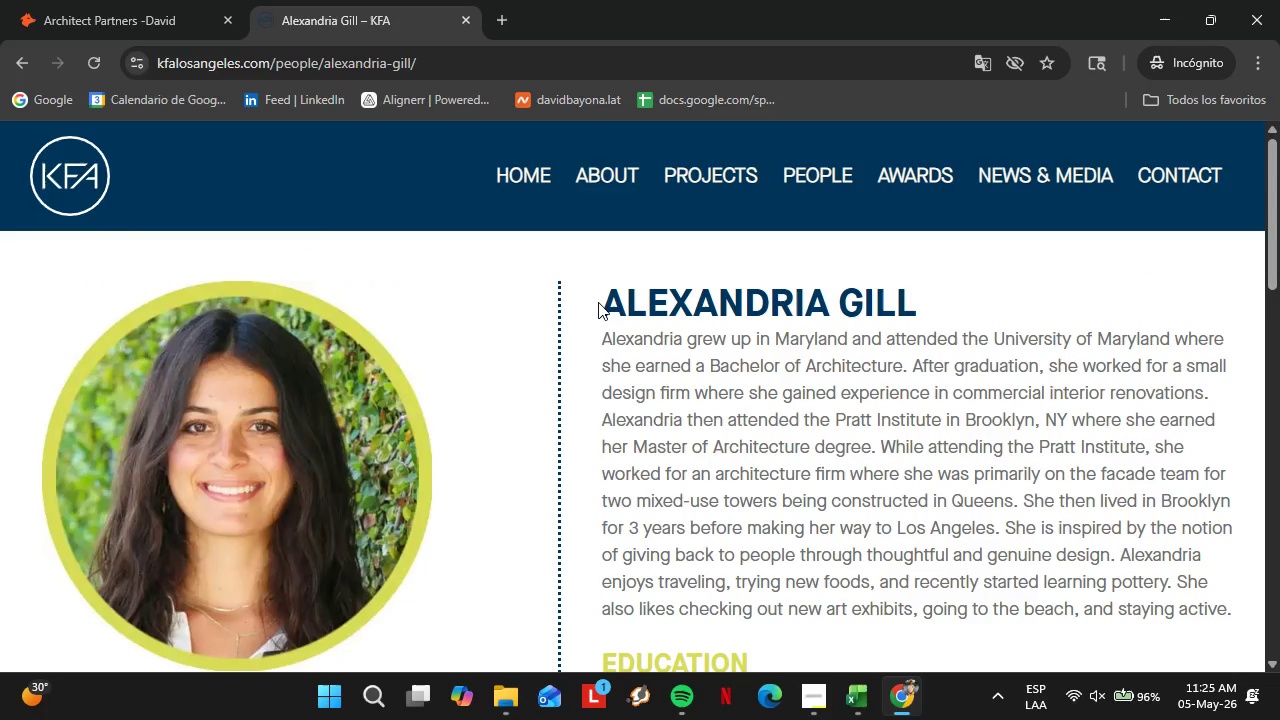 
left_click_drag(start_coordinate=[598, 302], to_coordinate=[911, 273])
 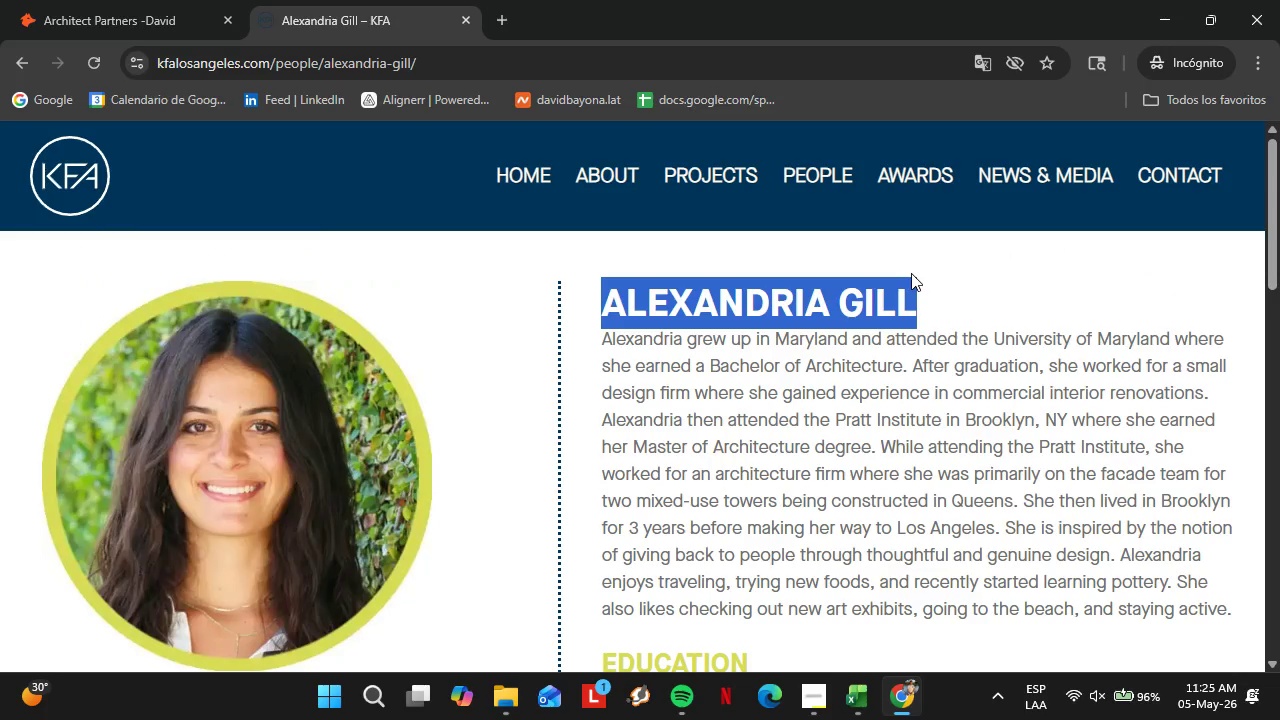 
key(Control+C)
 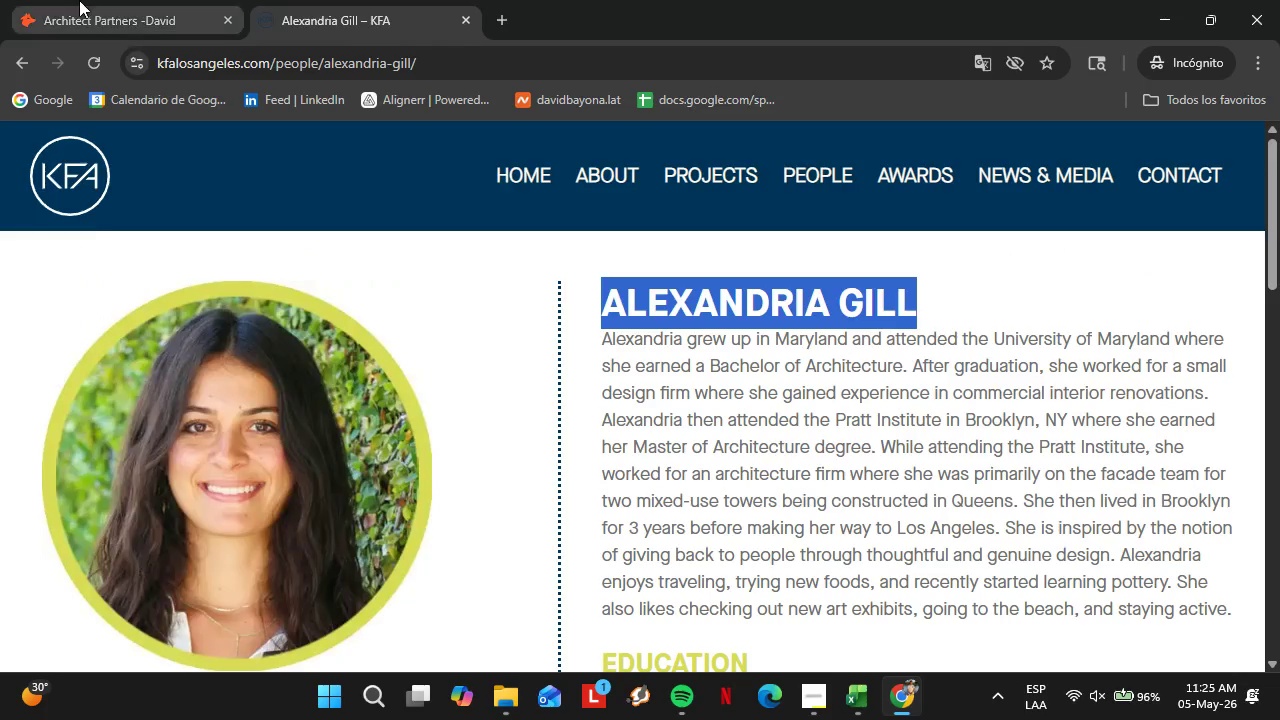 
left_click([79, 0])
 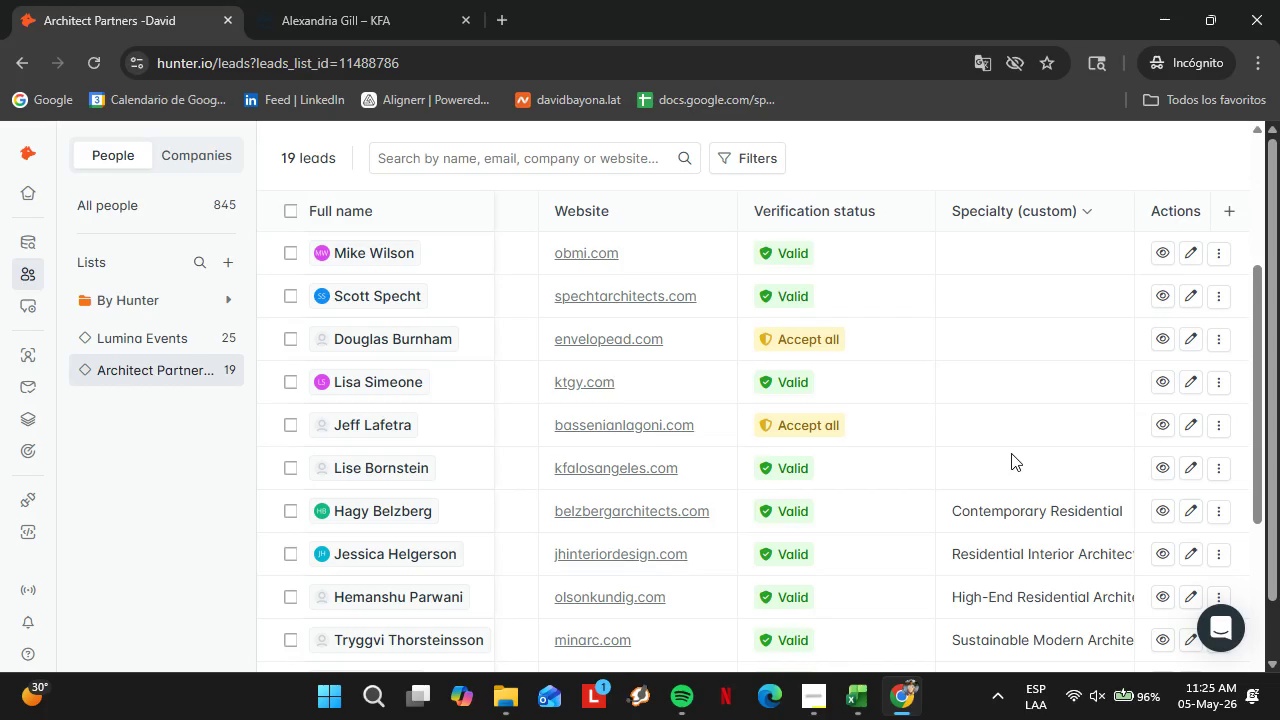 
double_click([1023, 476])
 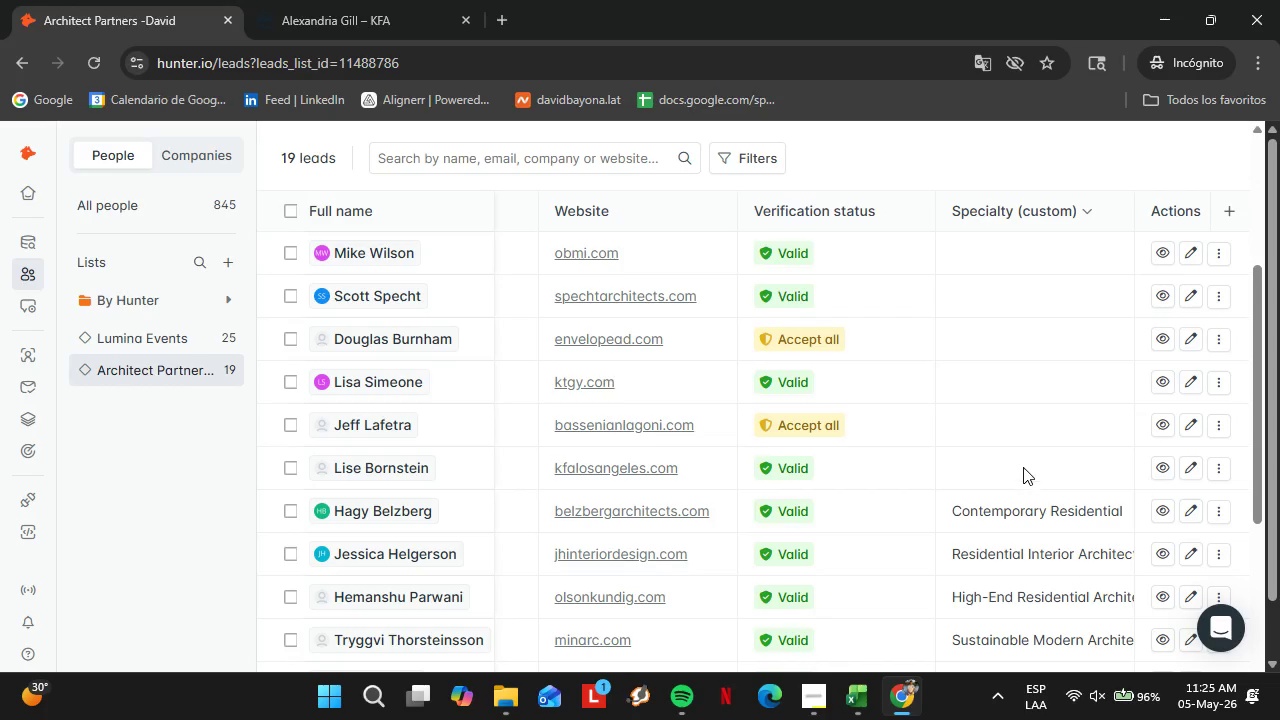 
triple_click([1023, 467])
 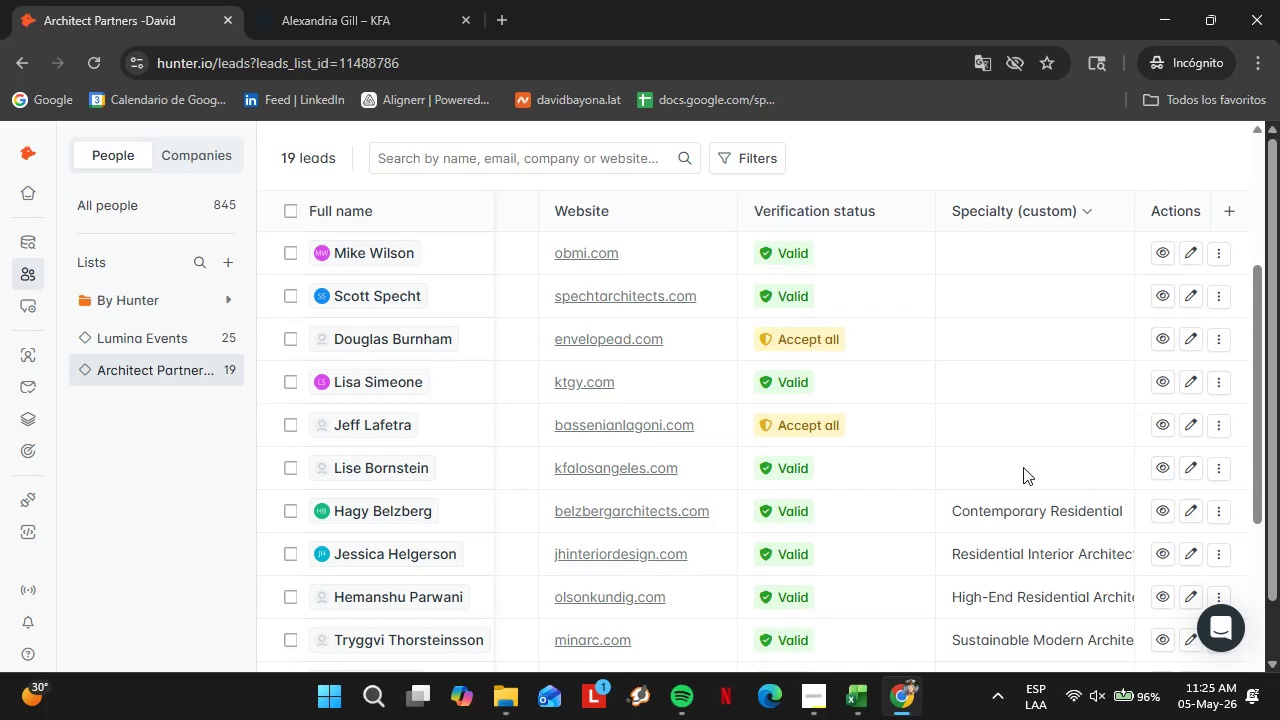 
triple_click([1023, 467])
 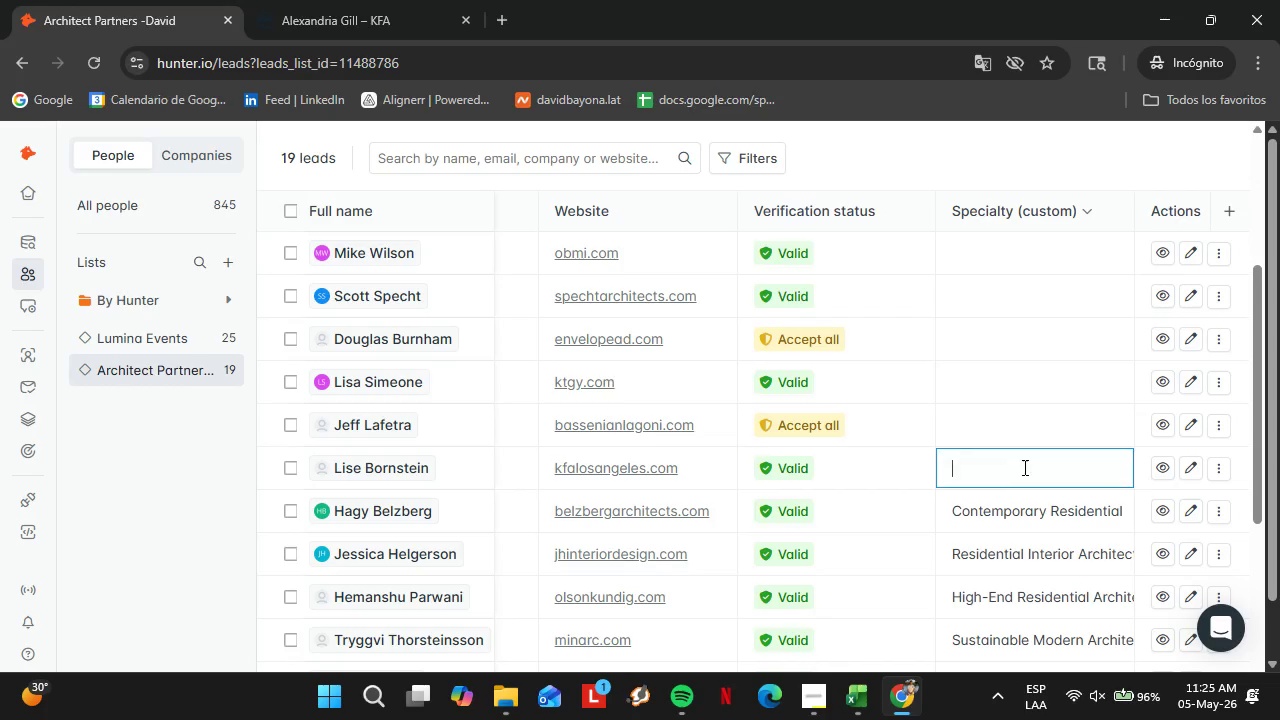 
triple_click([1023, 467])
 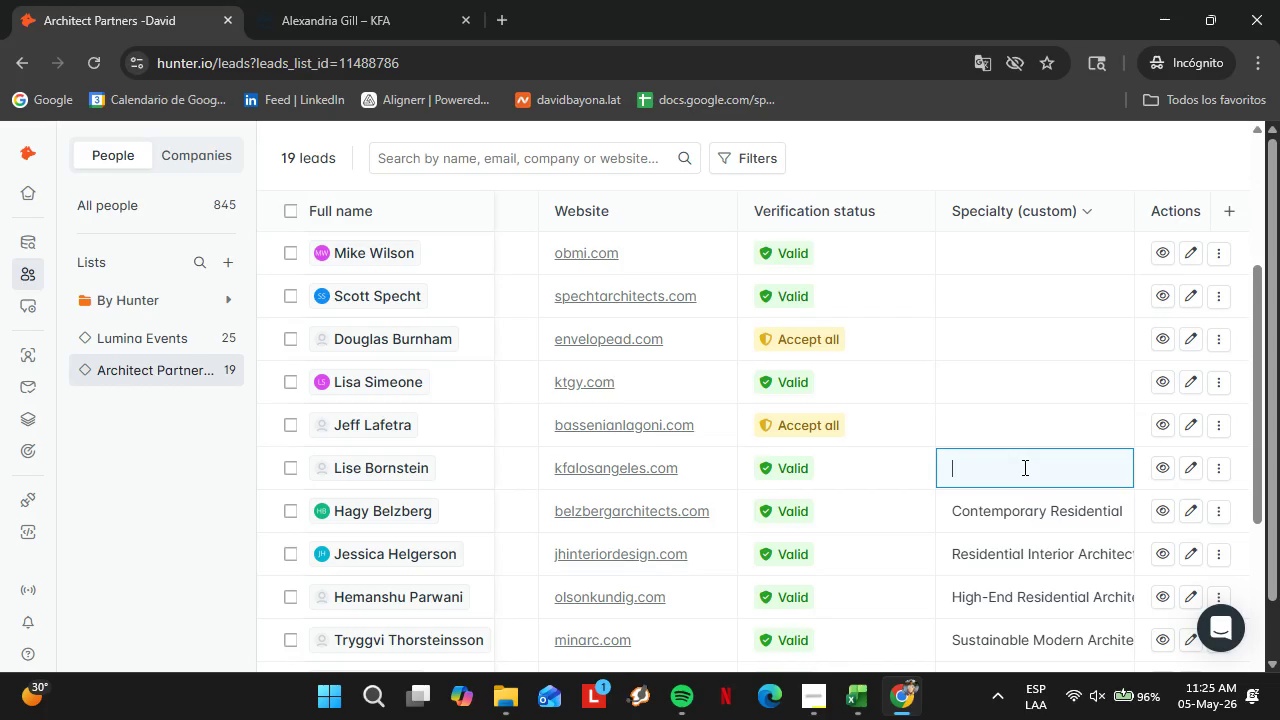 
key(Control+V)
 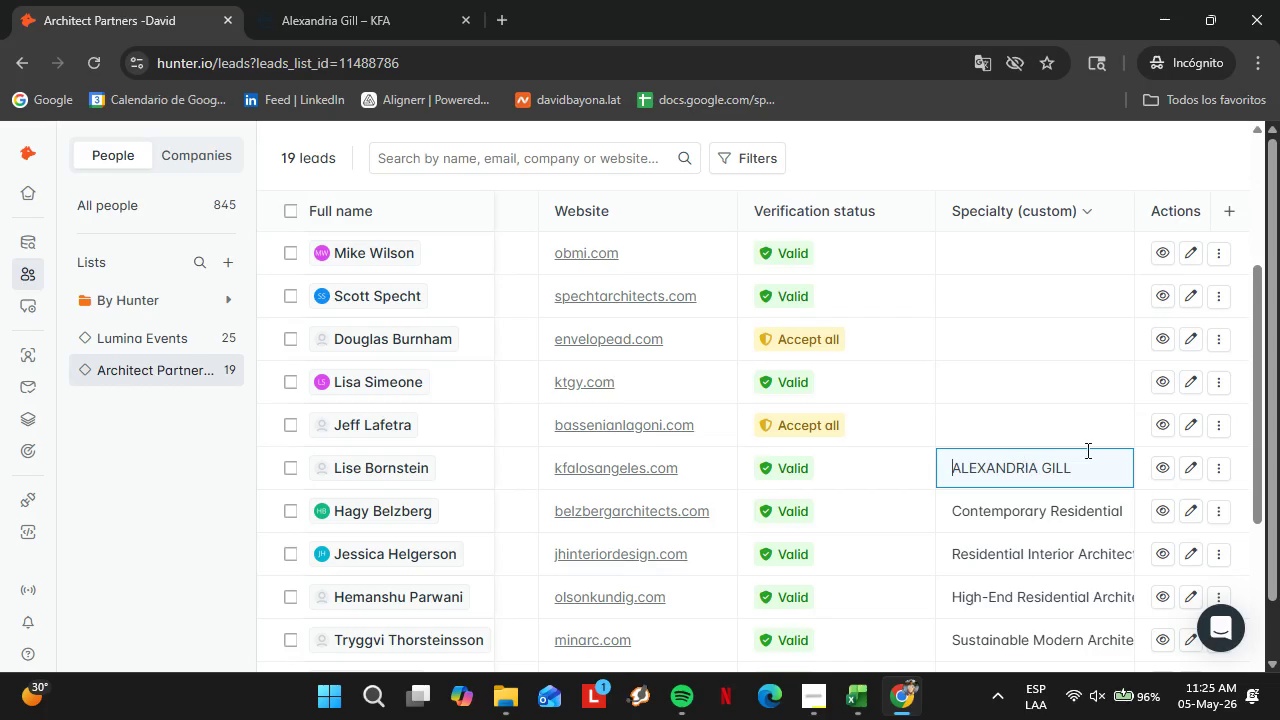 
left_click_drag(start_coordinate=[1093, 454], to_coordinate=[937, 465])
 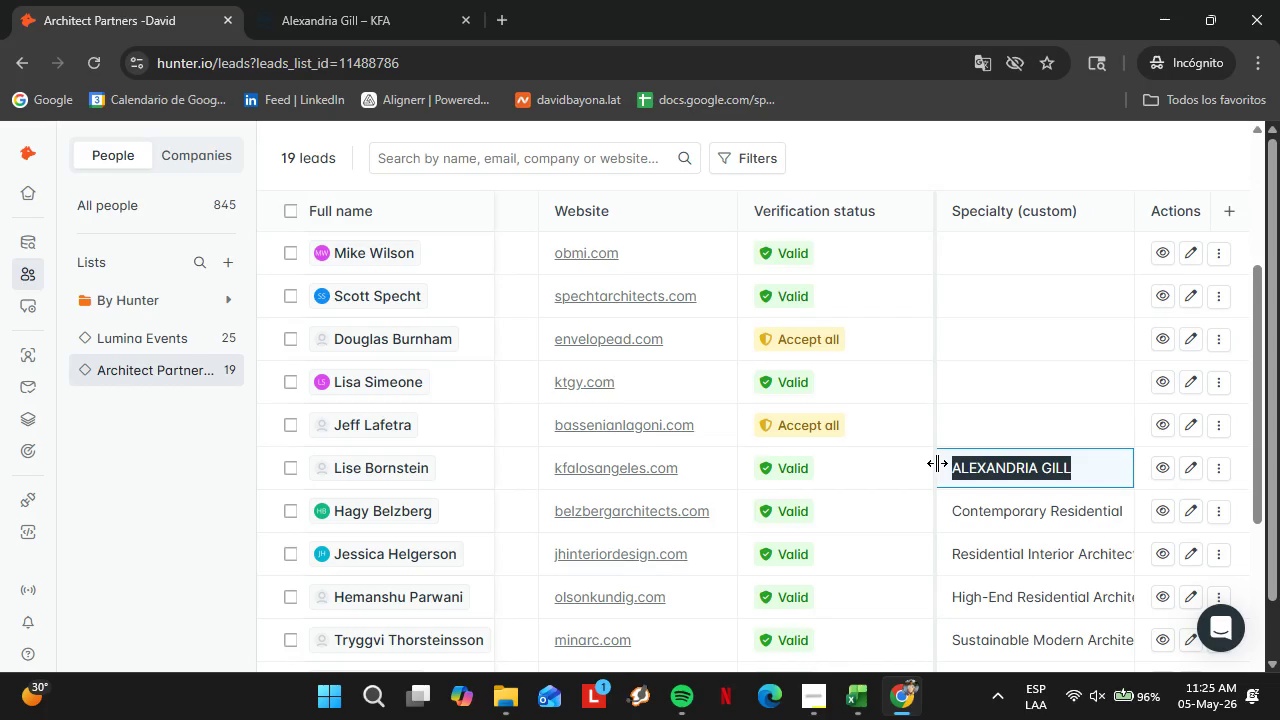 
key(Backspace)
 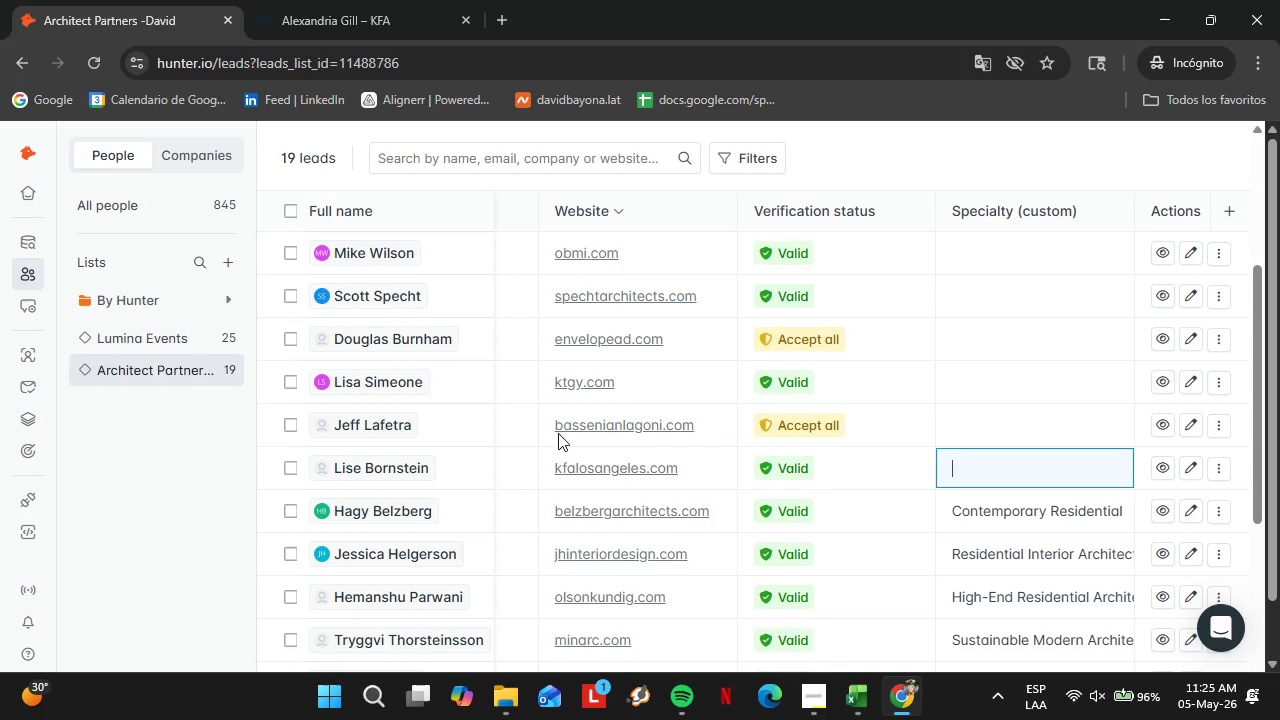 
left_click([357, 0])
 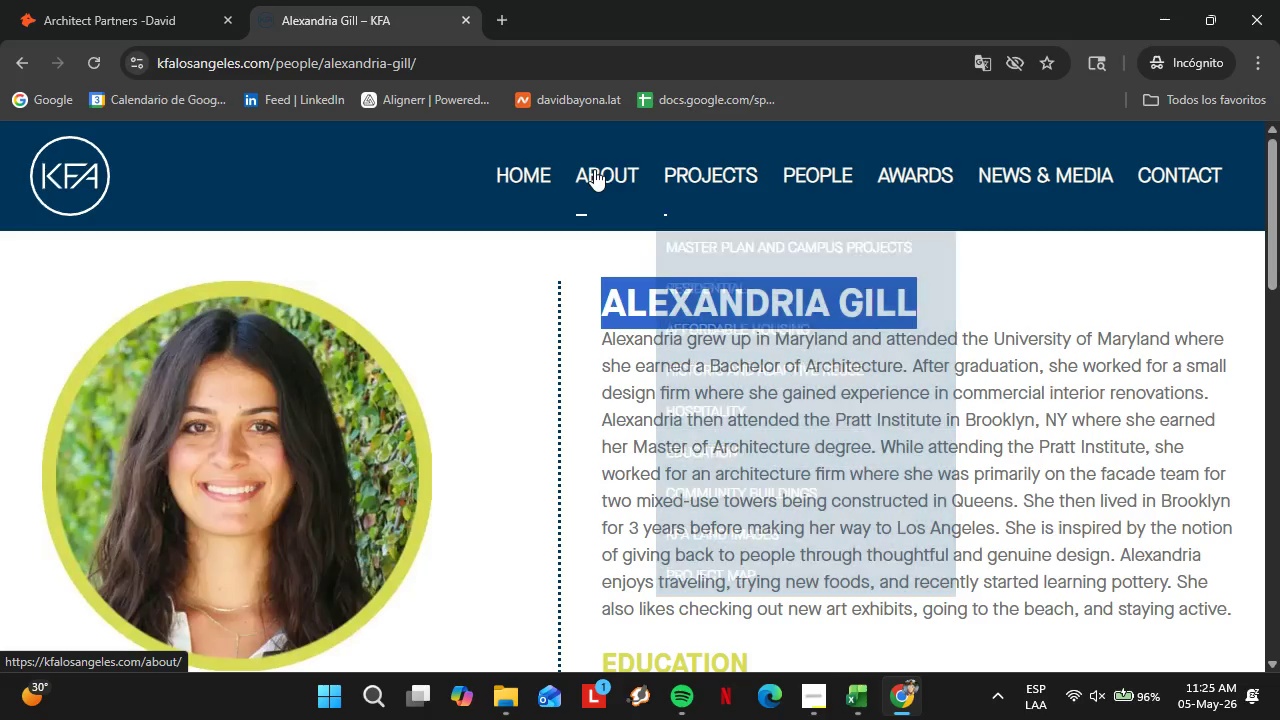 
left_click([595, 170])
 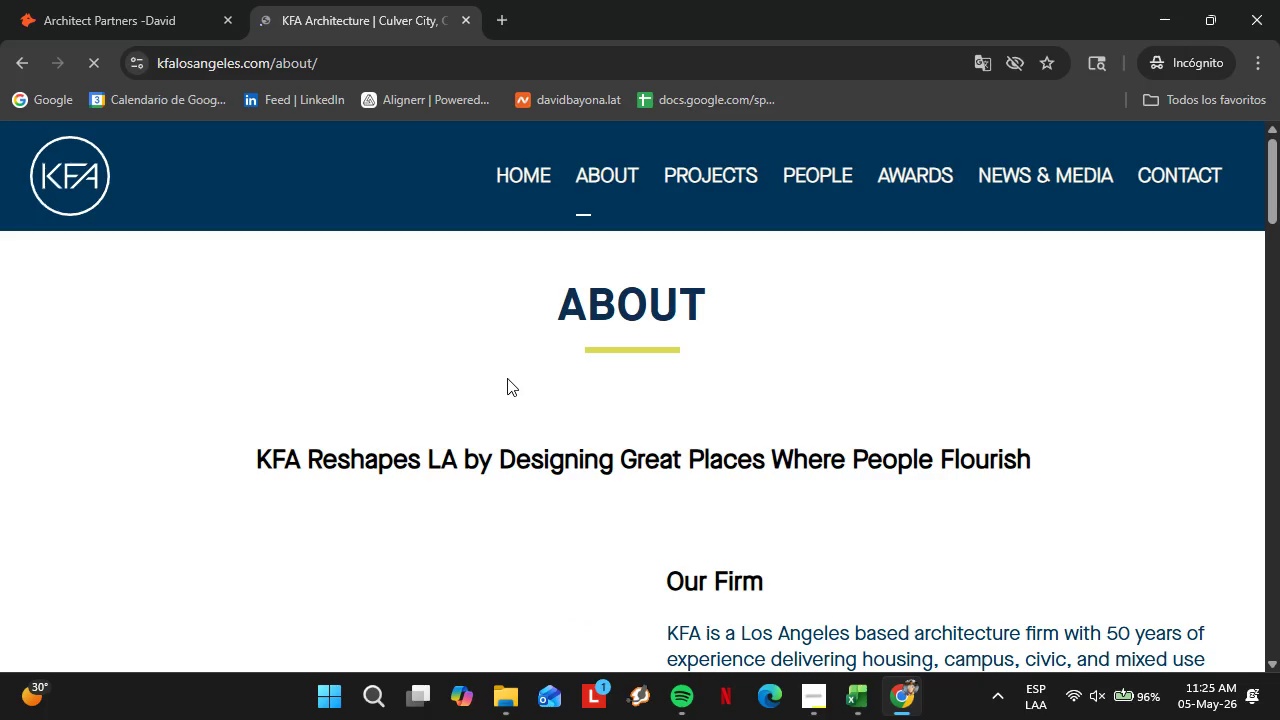 
scroll: coordinate [507, 378], scroll_direction: down, amount: 5.0
 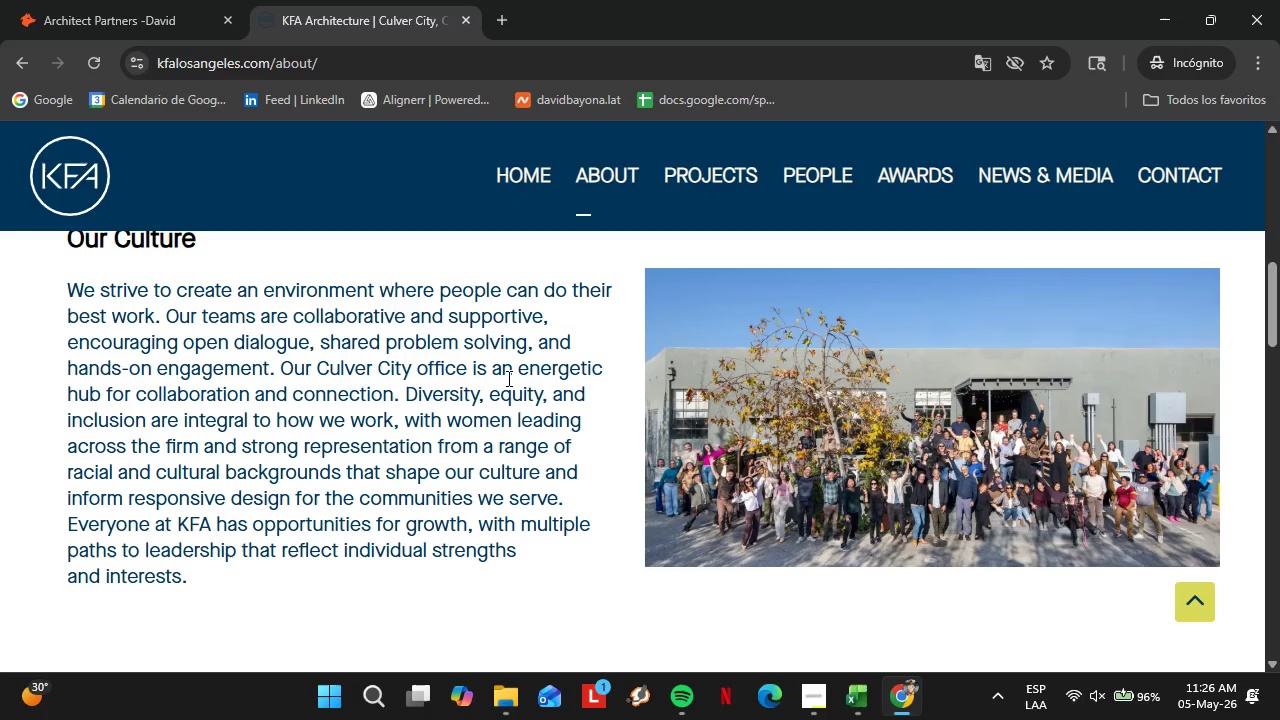 
scroll: coordinate [502, 394], scroll_direction: down, amount: 7.0
 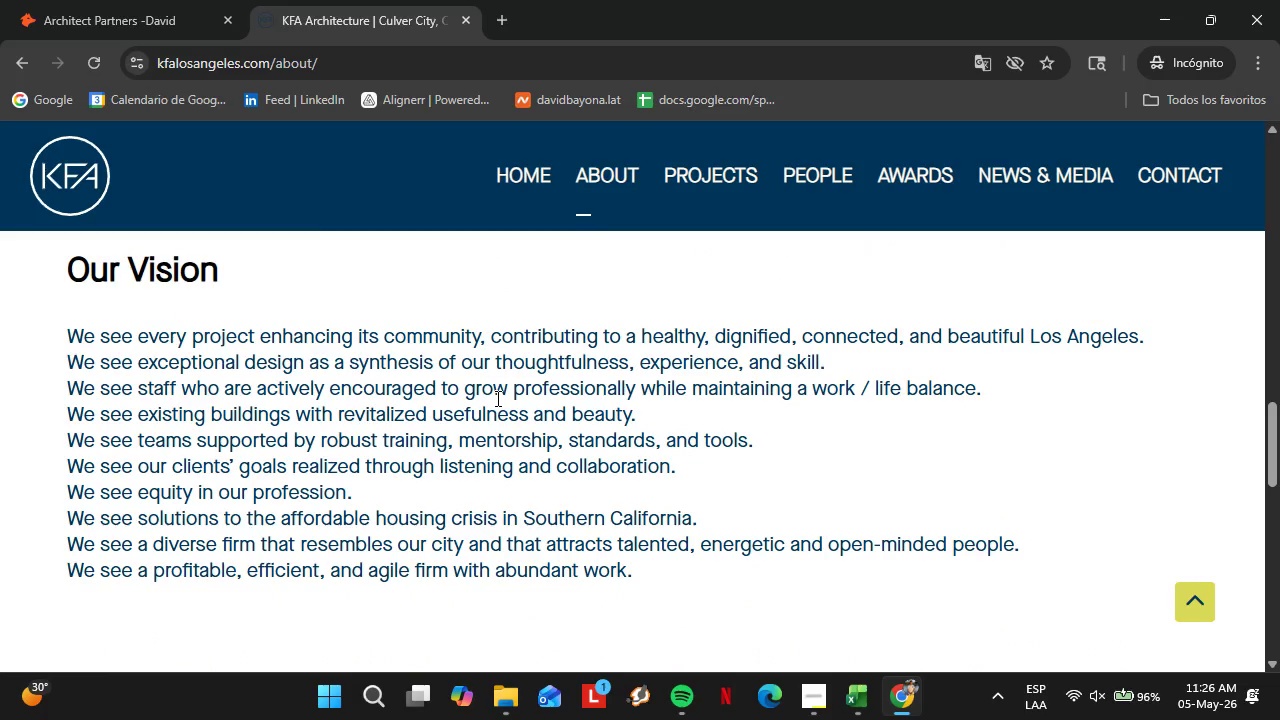 
left_click([94, 0])
 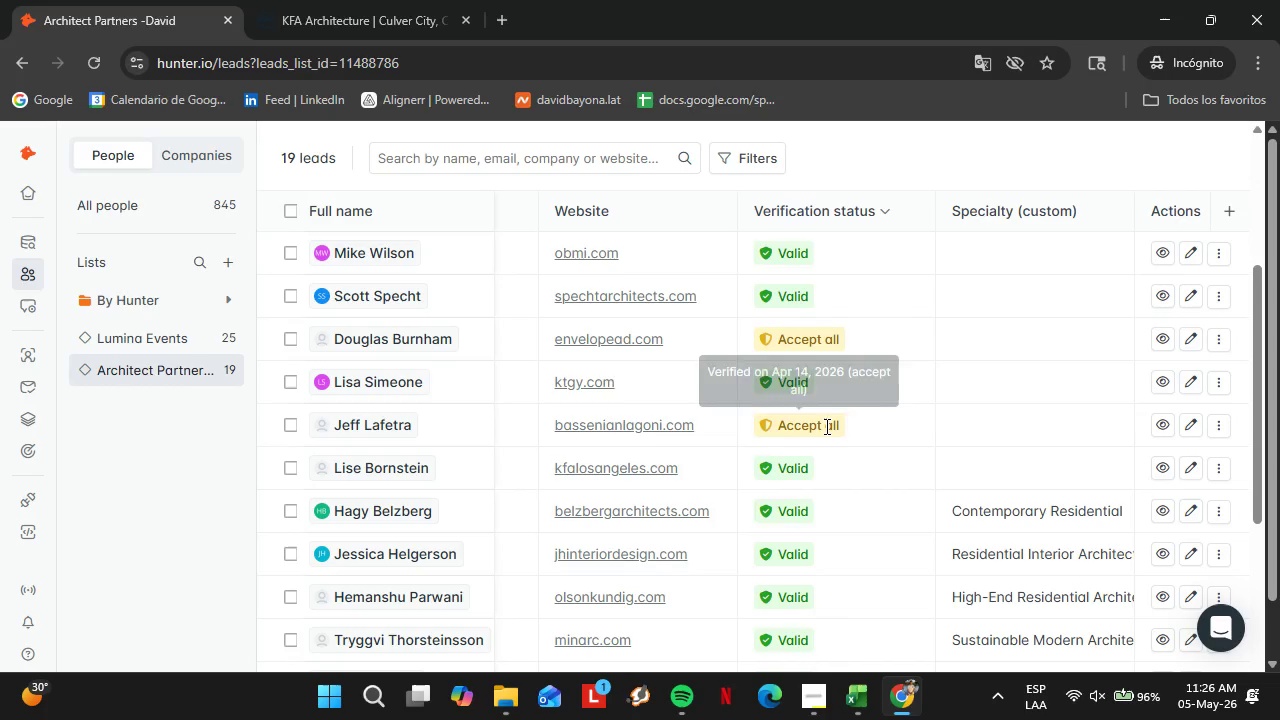 
left_click([331, 0])
 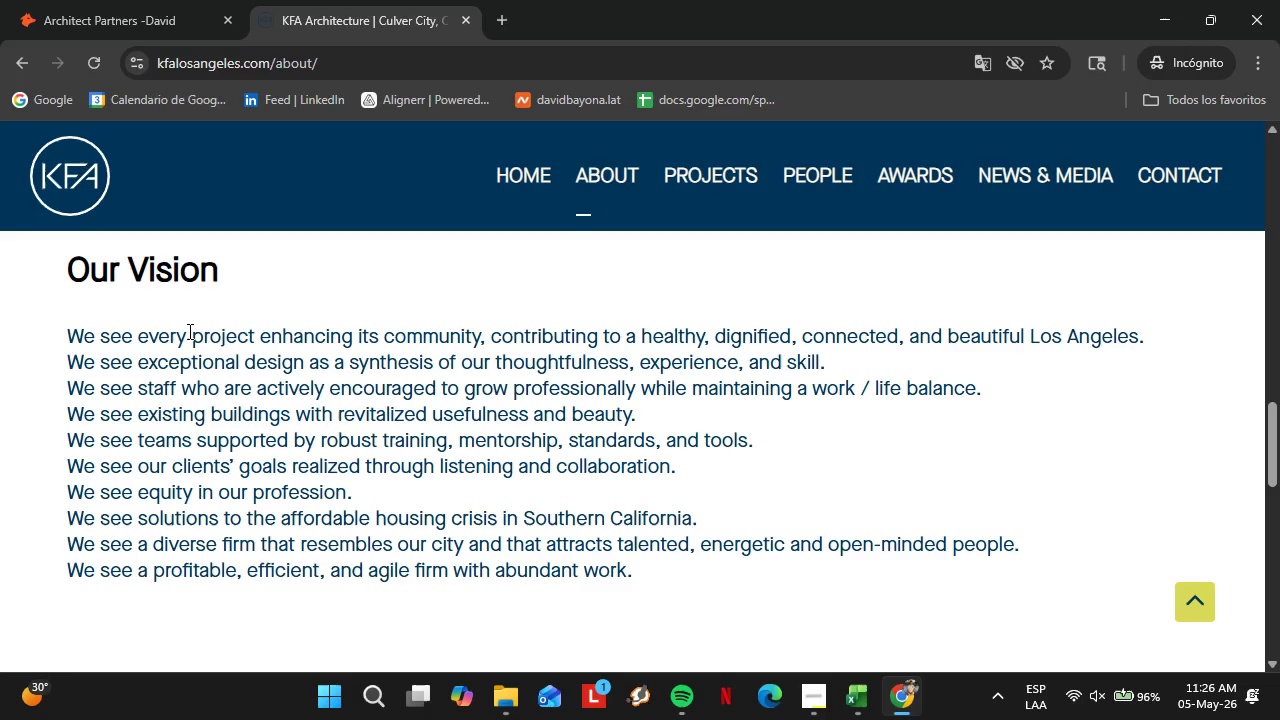 
scroll: coordinate [250, 382], scroll_direction: up, amount: 10.0
 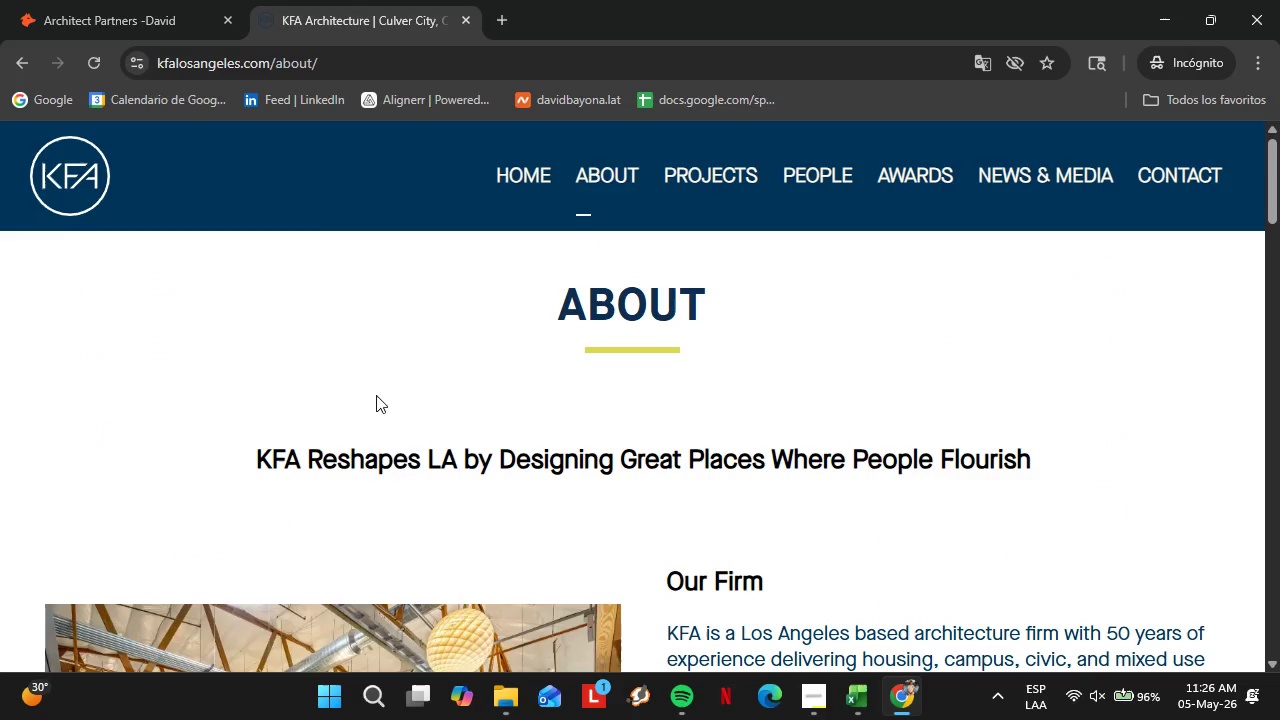 
left_click([105, 0])
 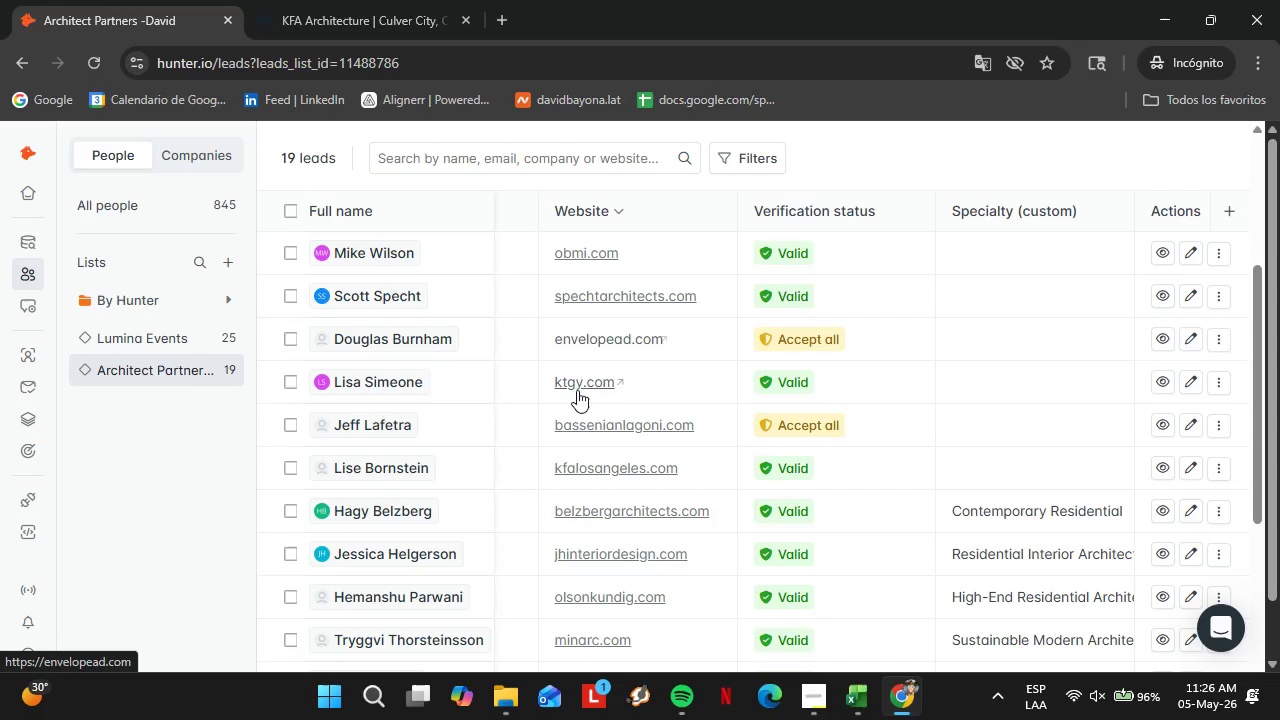 
left_click([611, 427])
 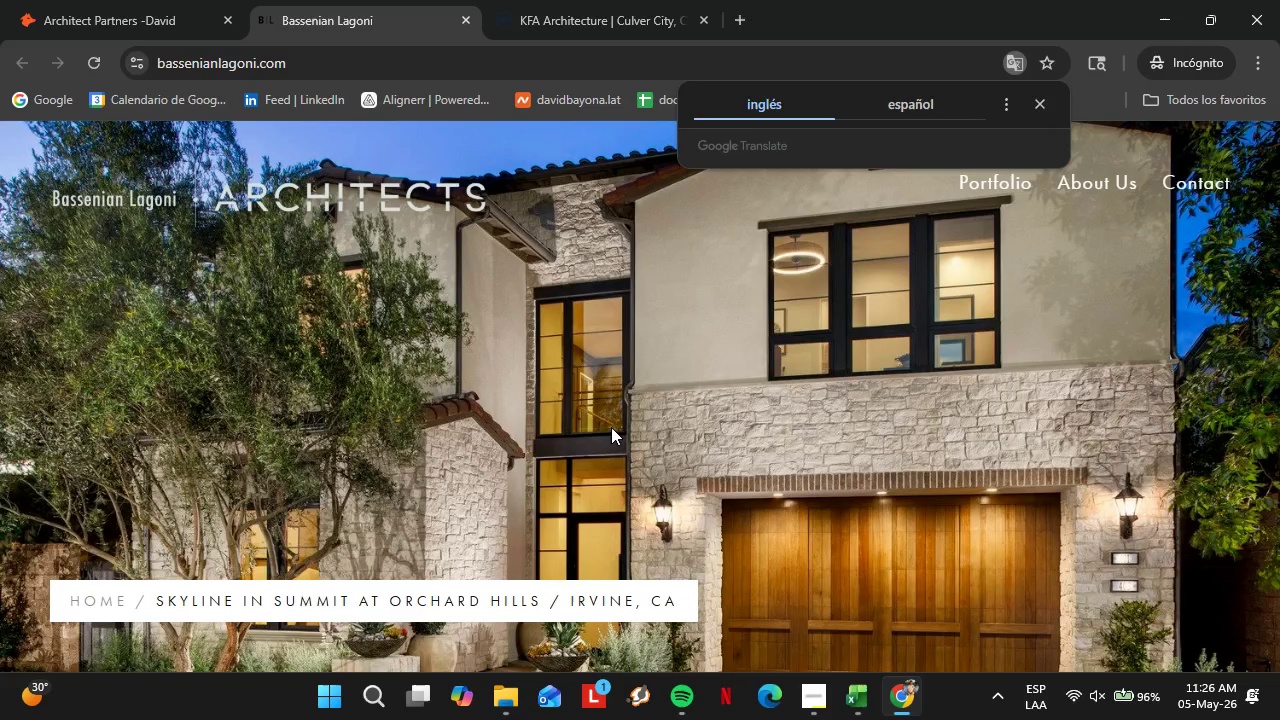 
wait(32.09)
 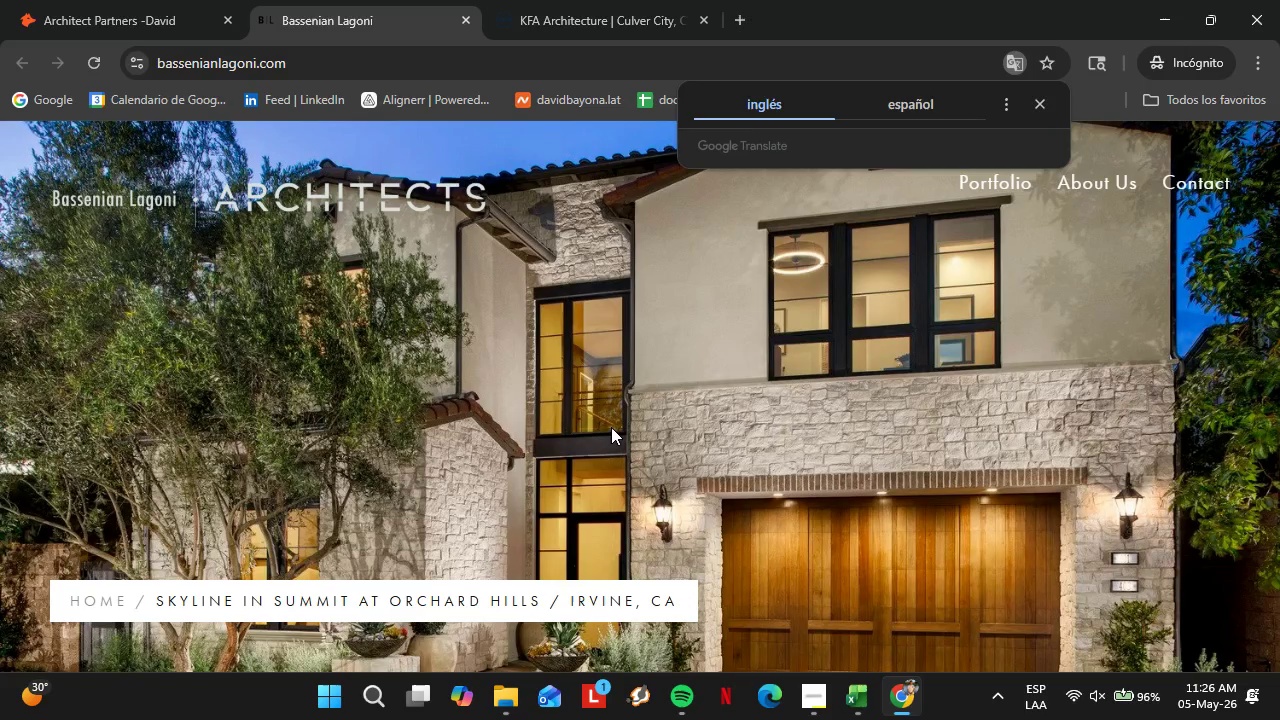 
left_click([1102, 179])
 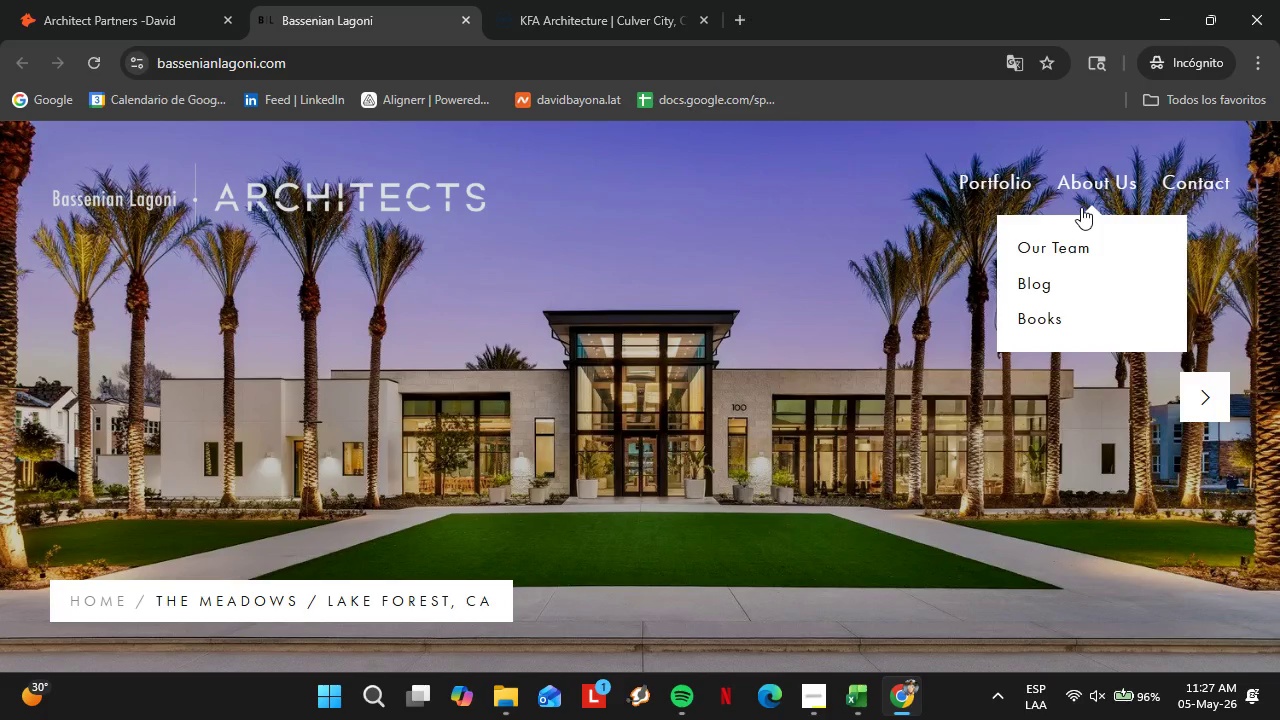 
wait(22.94)
 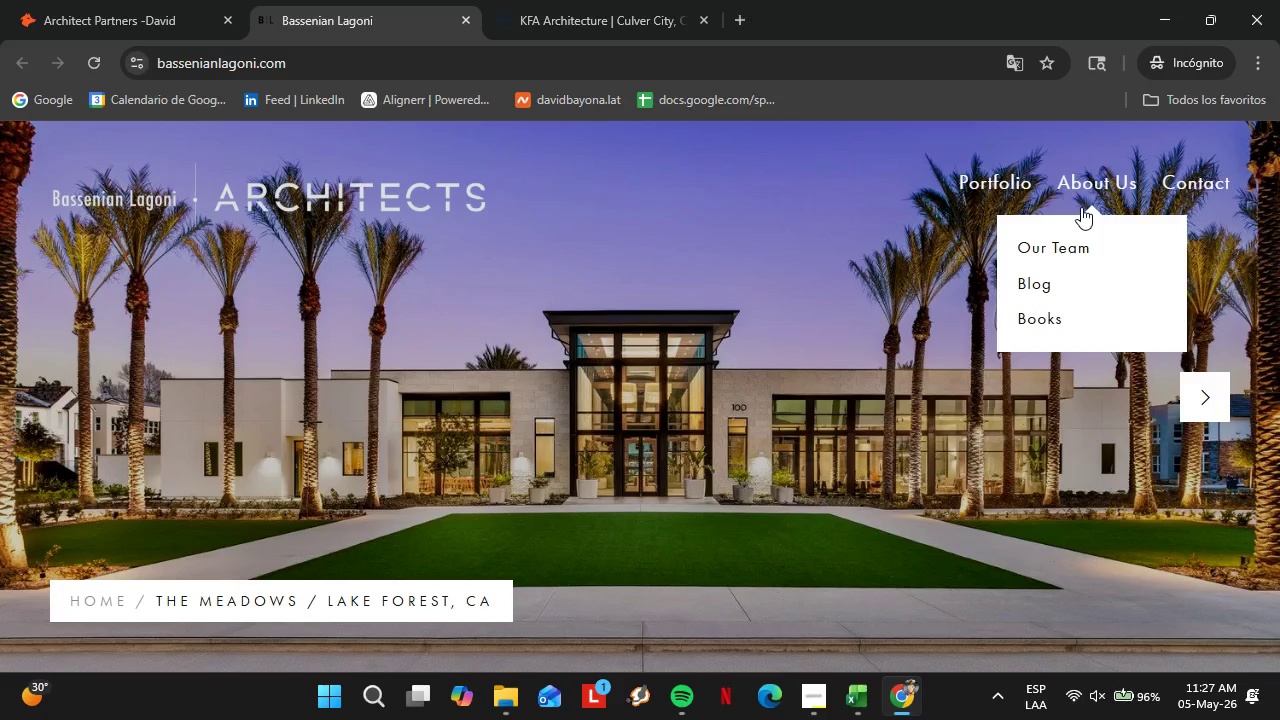 
scroll: coordinate [1075, 276], scroll_direction: down, amount: 6.0
 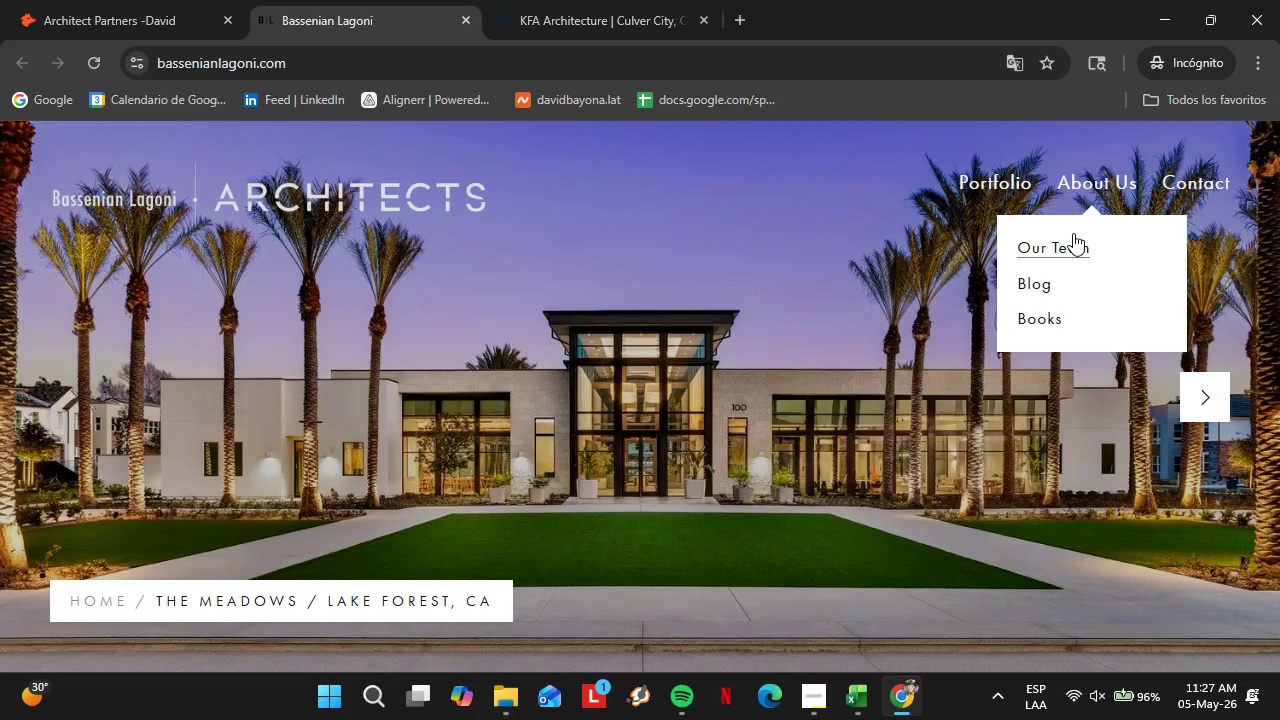 
left_click([1073, 233])
 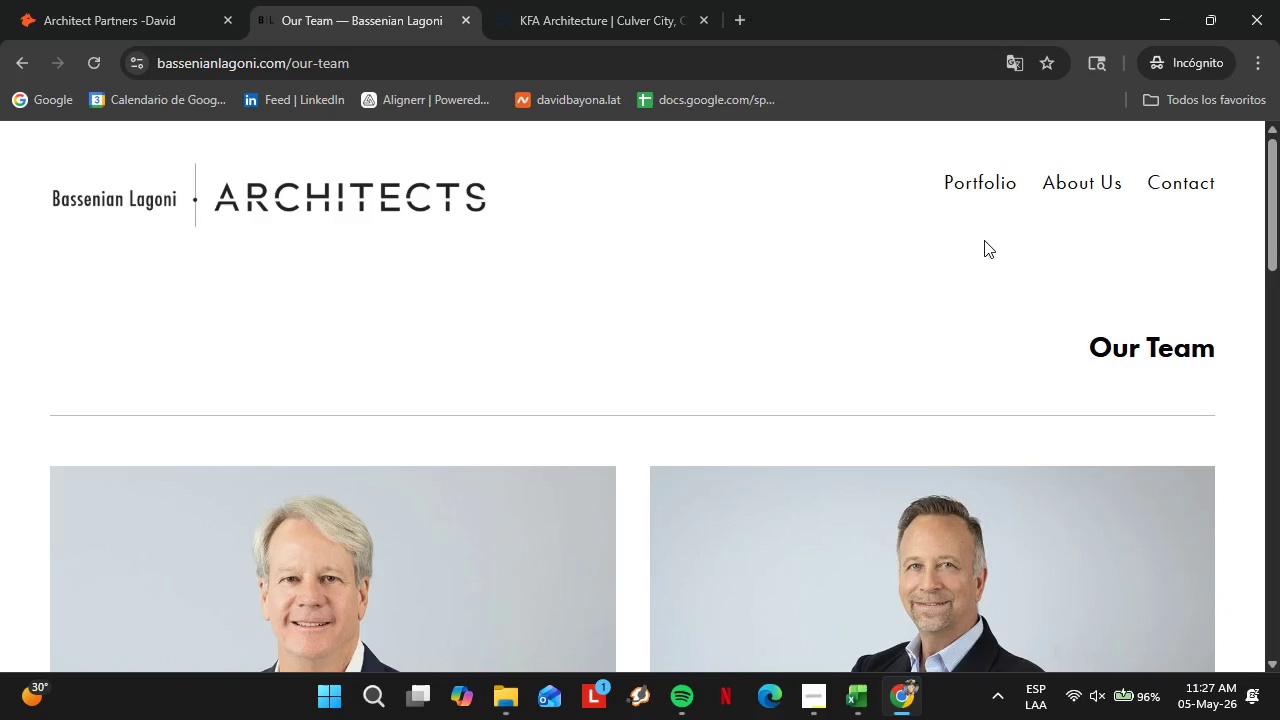 
wait(11.09)
 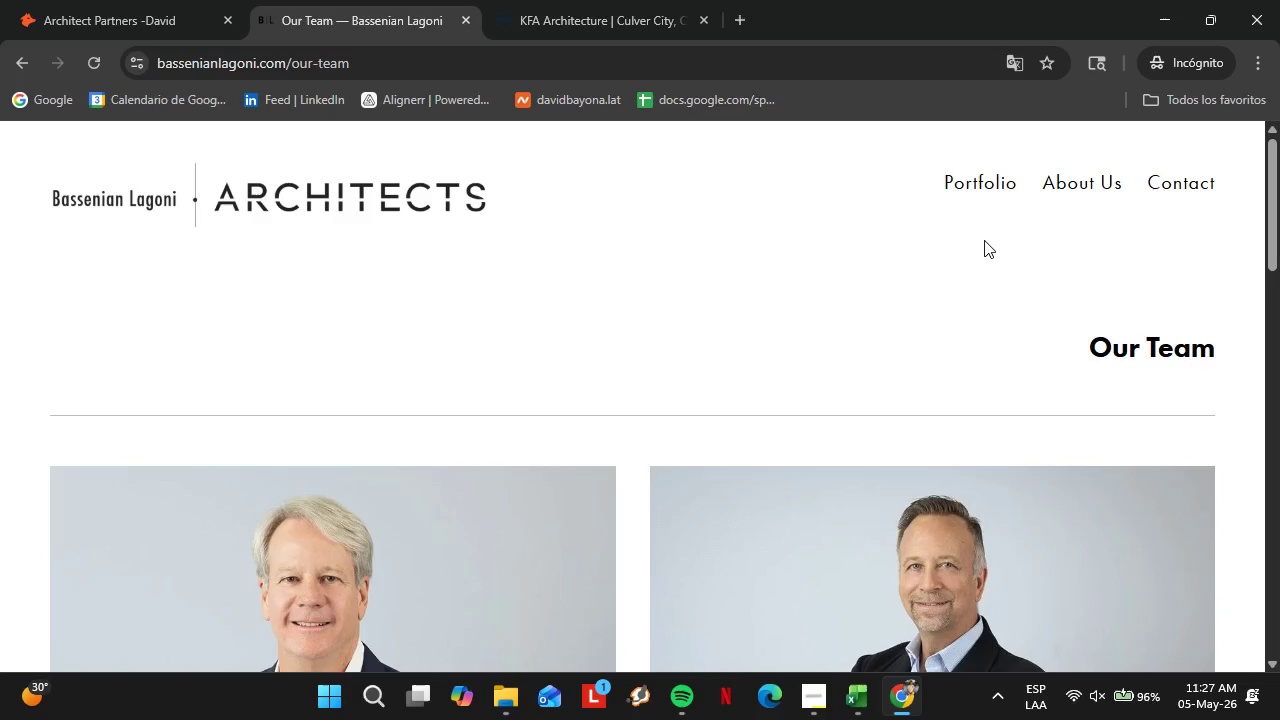 
scroll: coordinate [549, 468], scroll_direction: down, amount: 6.0
 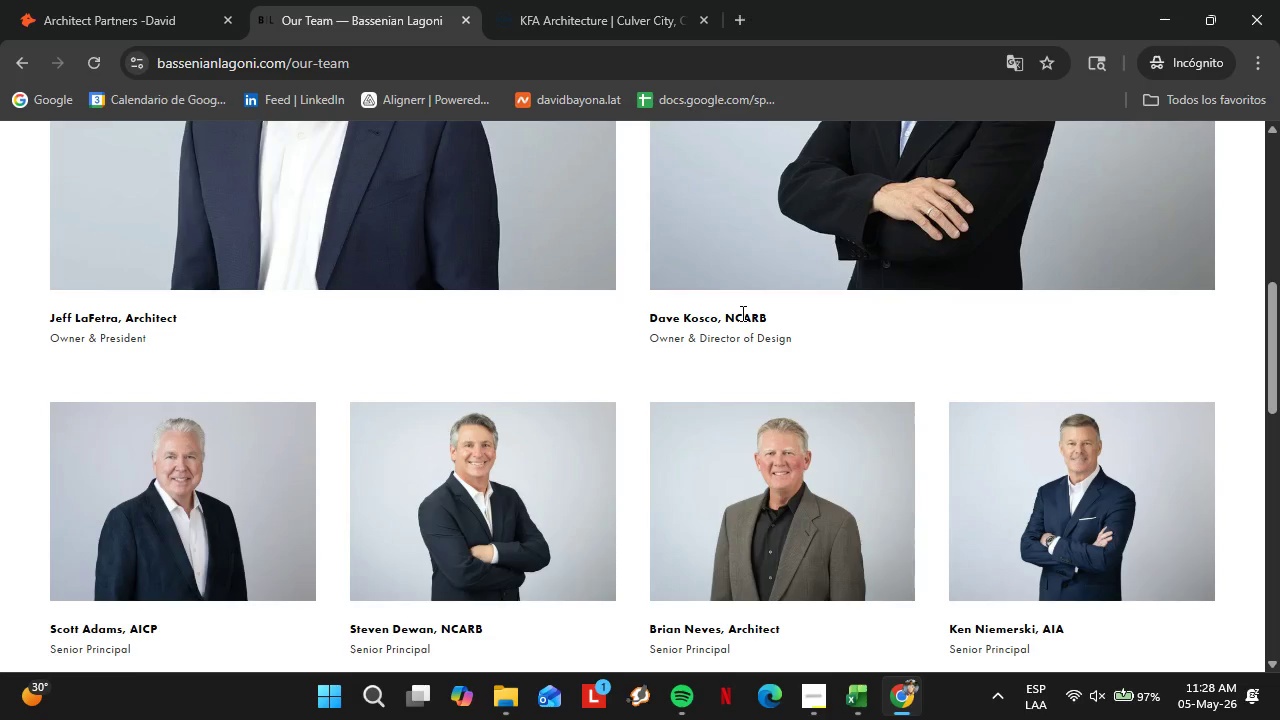 
wait(42.4)
 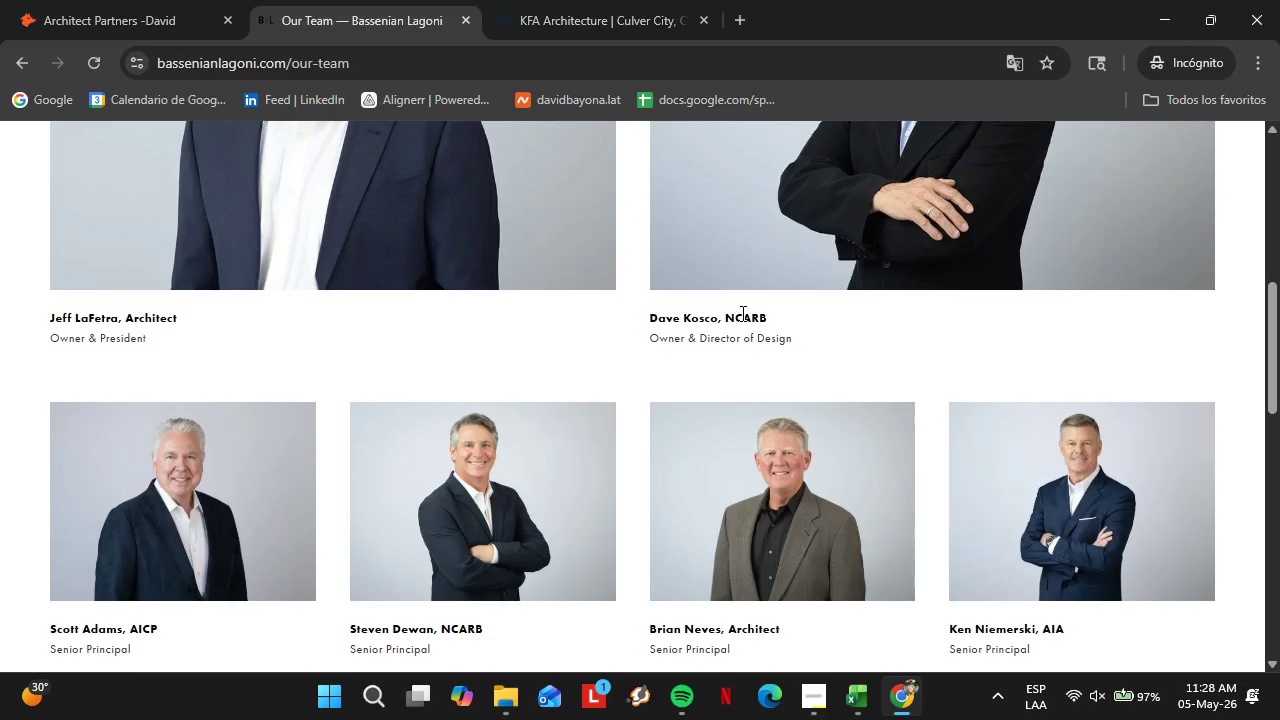 
scroll: coordinate [681, 327], scroll_direction: up, amount: 13.0
 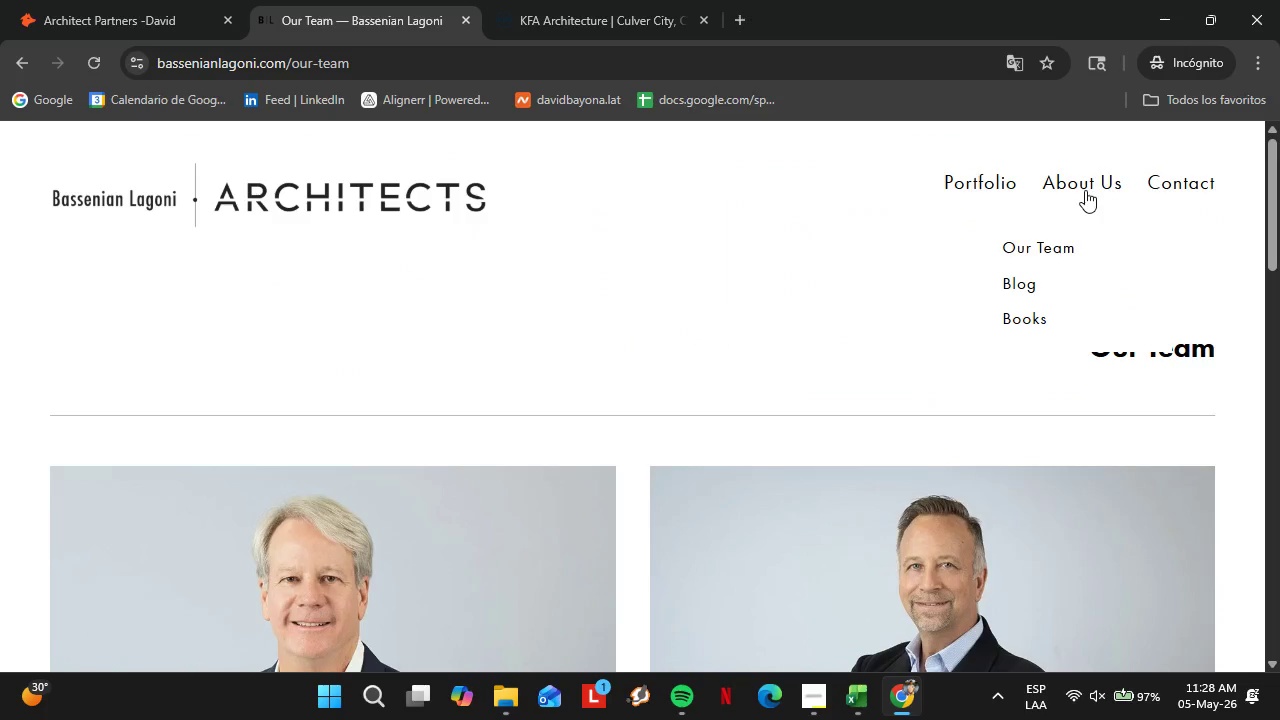 
left_click([1085, 190])
 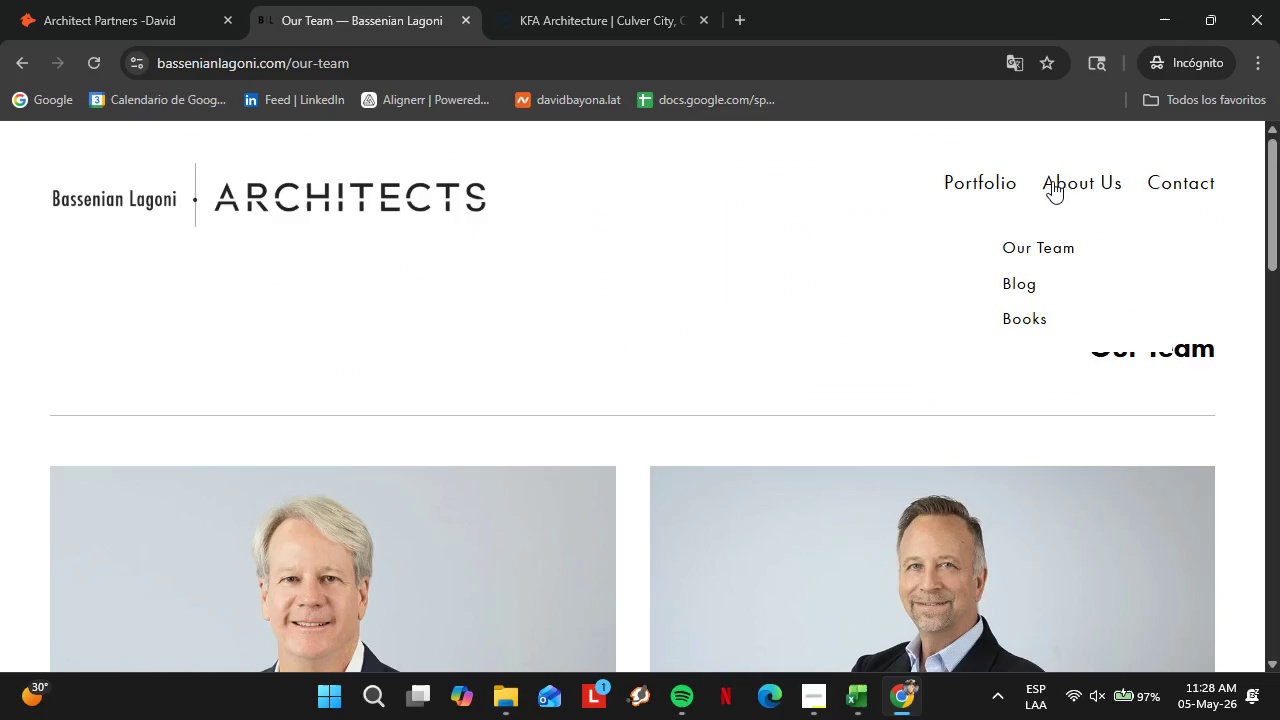 
left_click([1071, 179])
 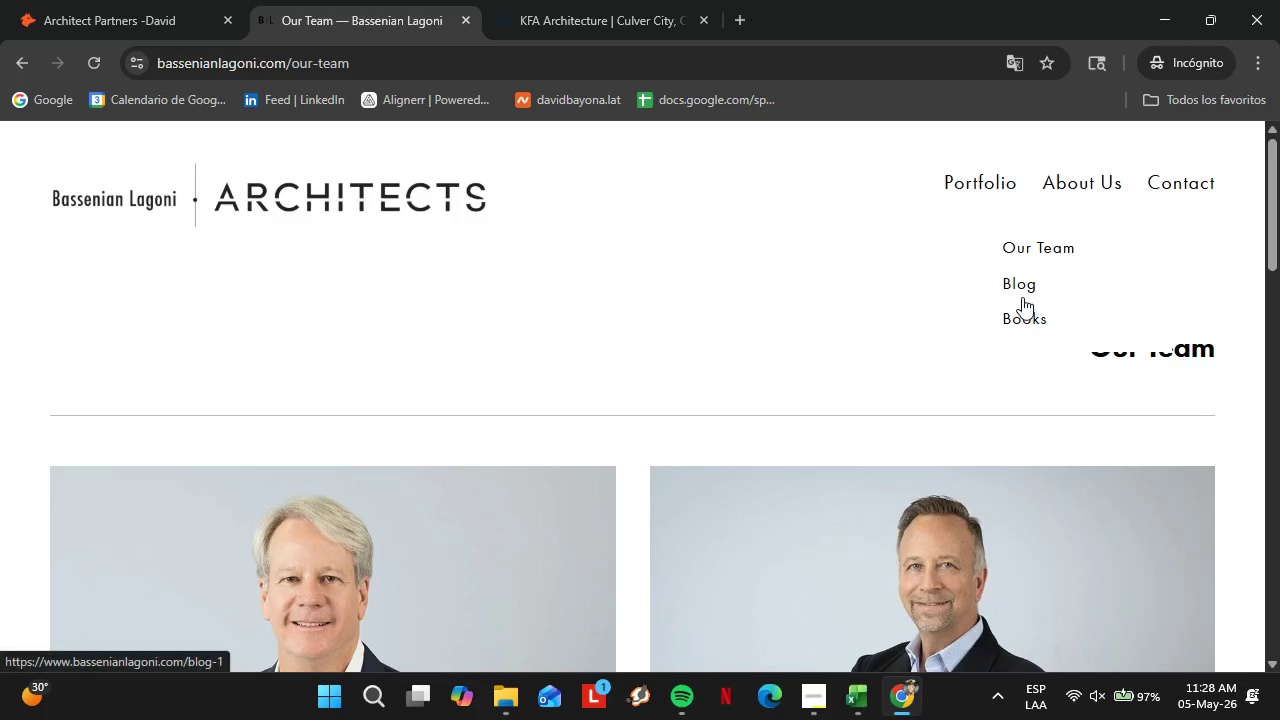 
left_click([1021, 294])
 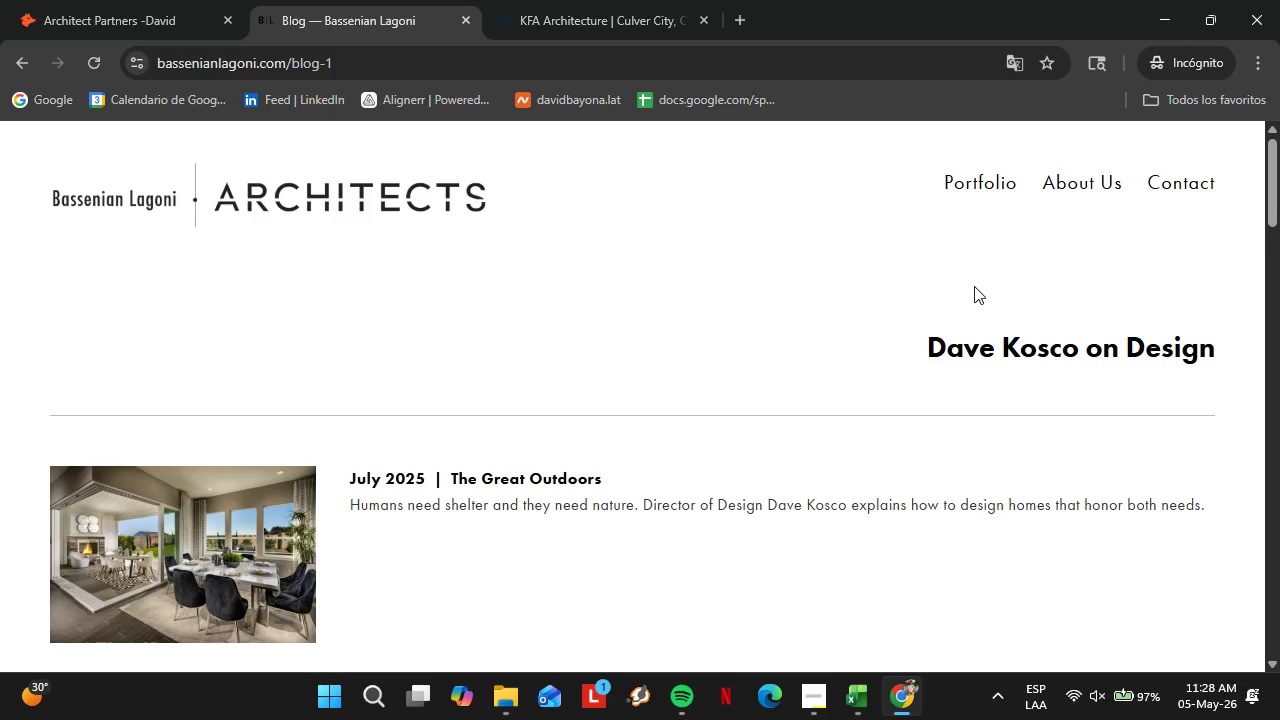 
wait(32.72)
 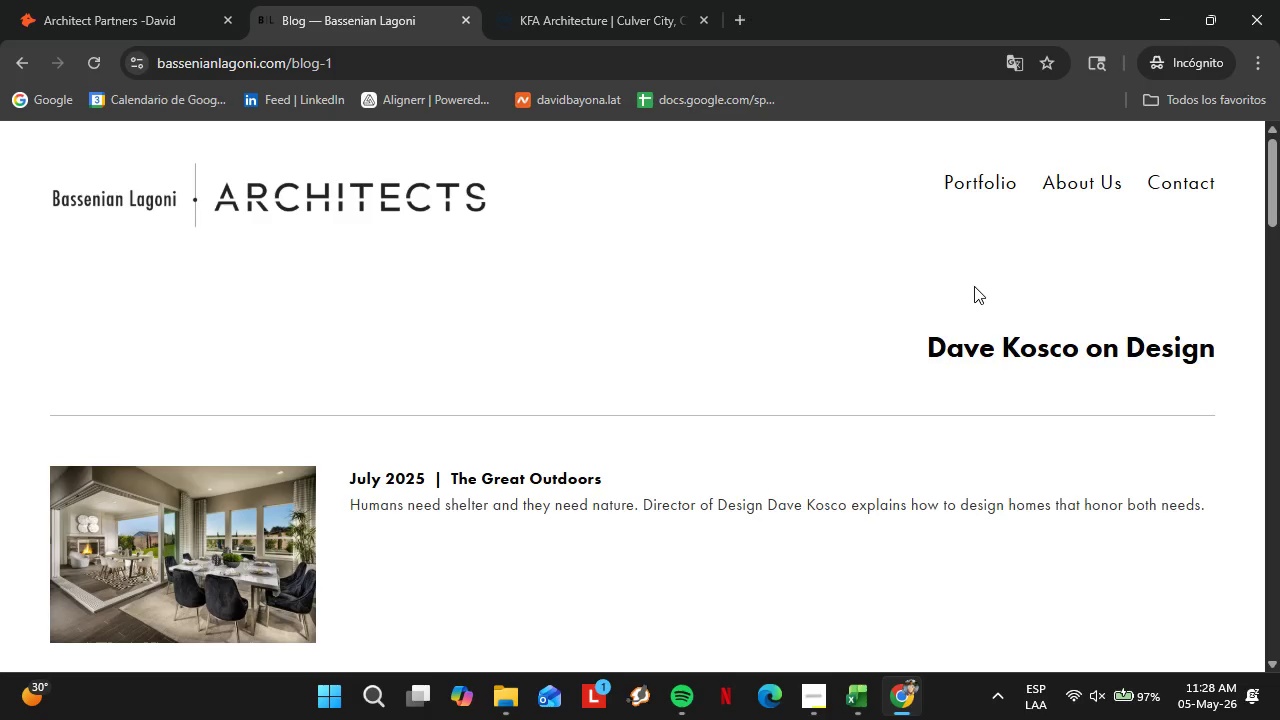 
scroll: coordinate [732, 311], scroll_direction: down, amount: 4.0
 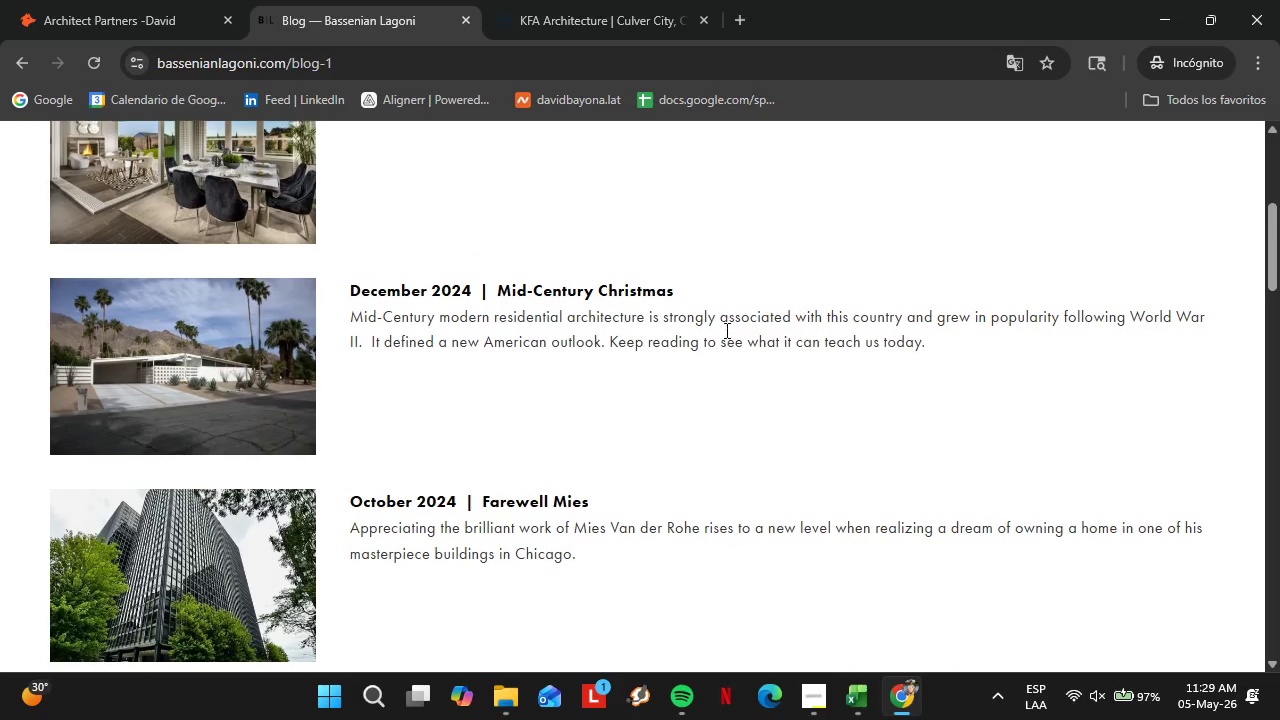 
scroll: coordinate [725, 339], scroll_direction: up, amount: 3.0
 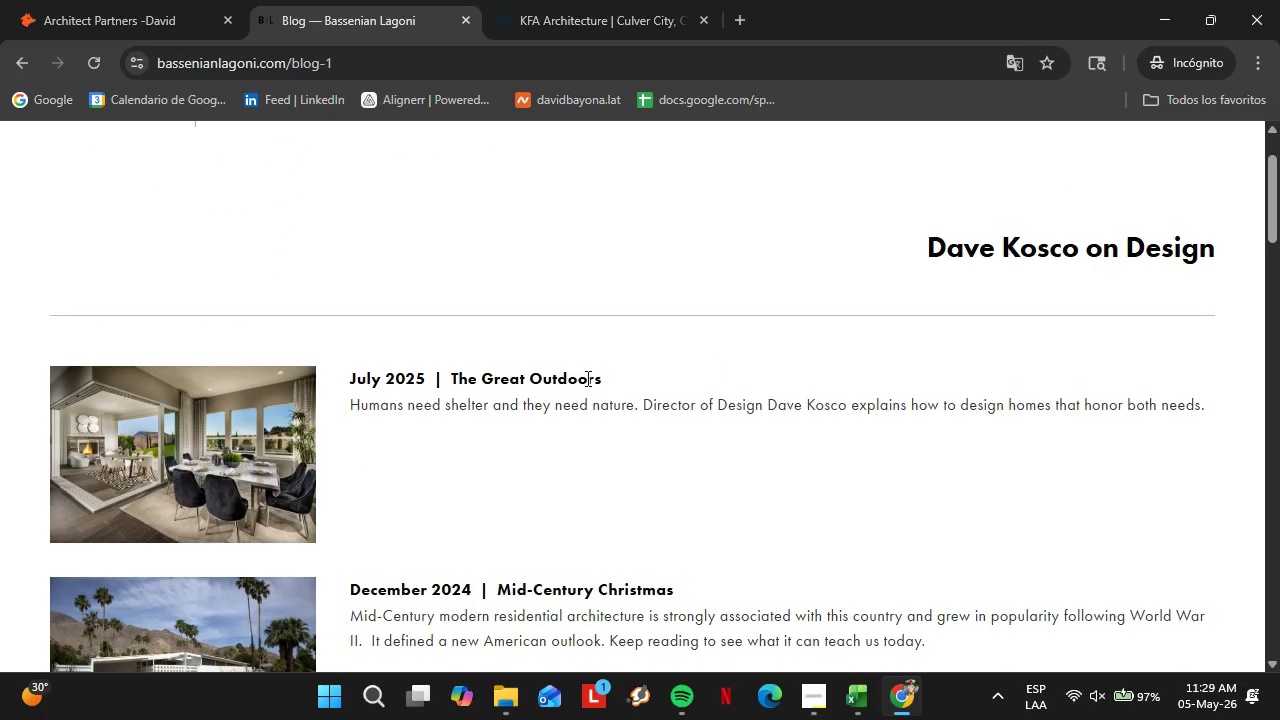 
scroll: coordinate [462, 357], scroll_direction: down, amount: 2.0
 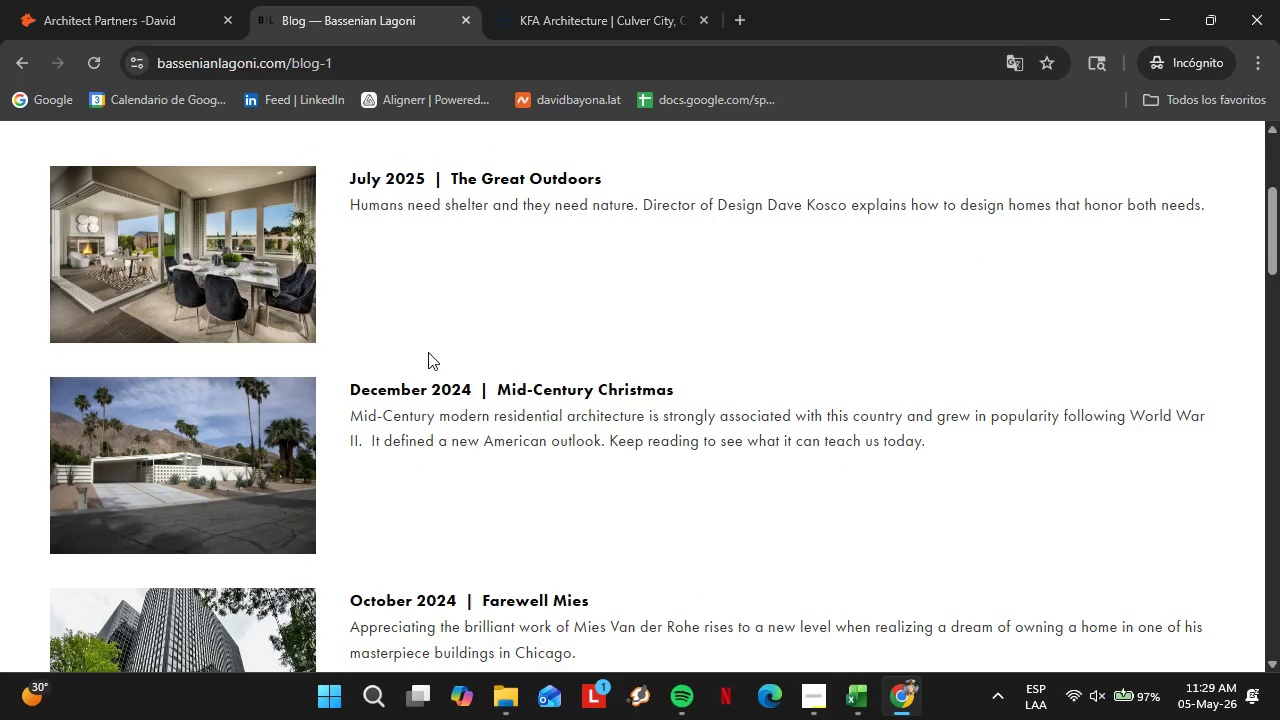 
wait(11.22)
 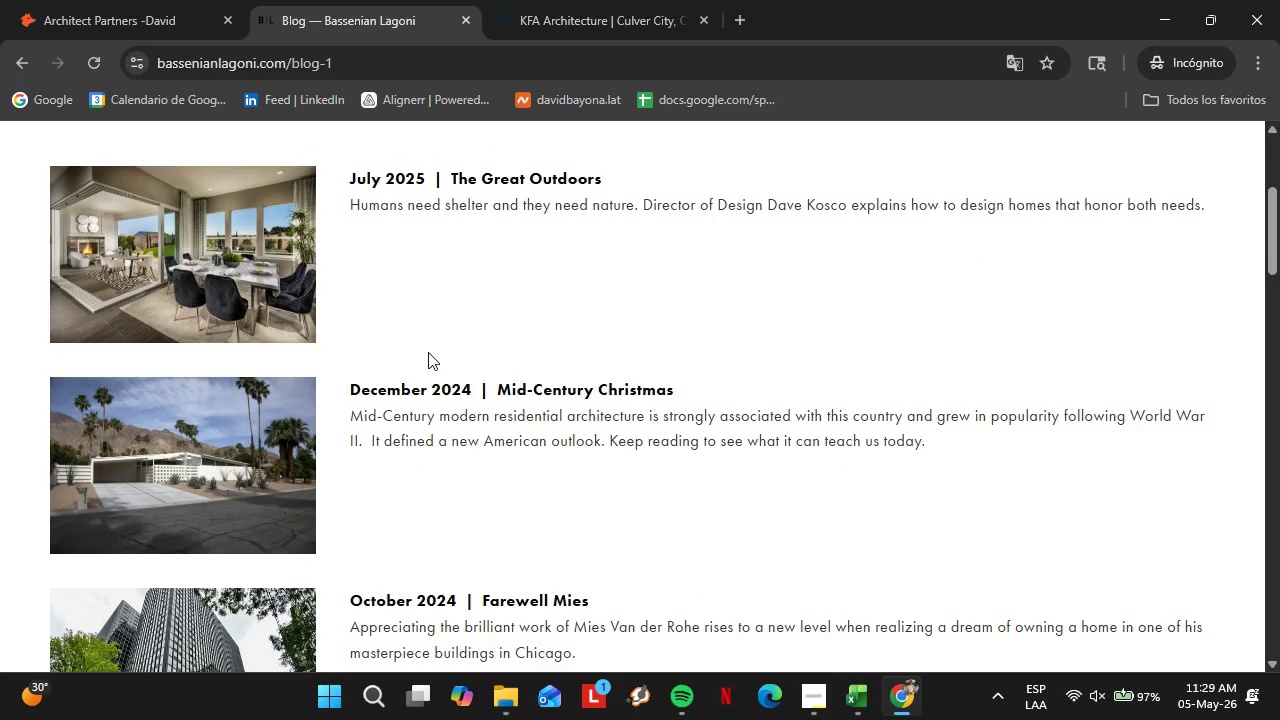 
scroll: coordinate [528, 439], scroll_direction: down, amount: 5.0
 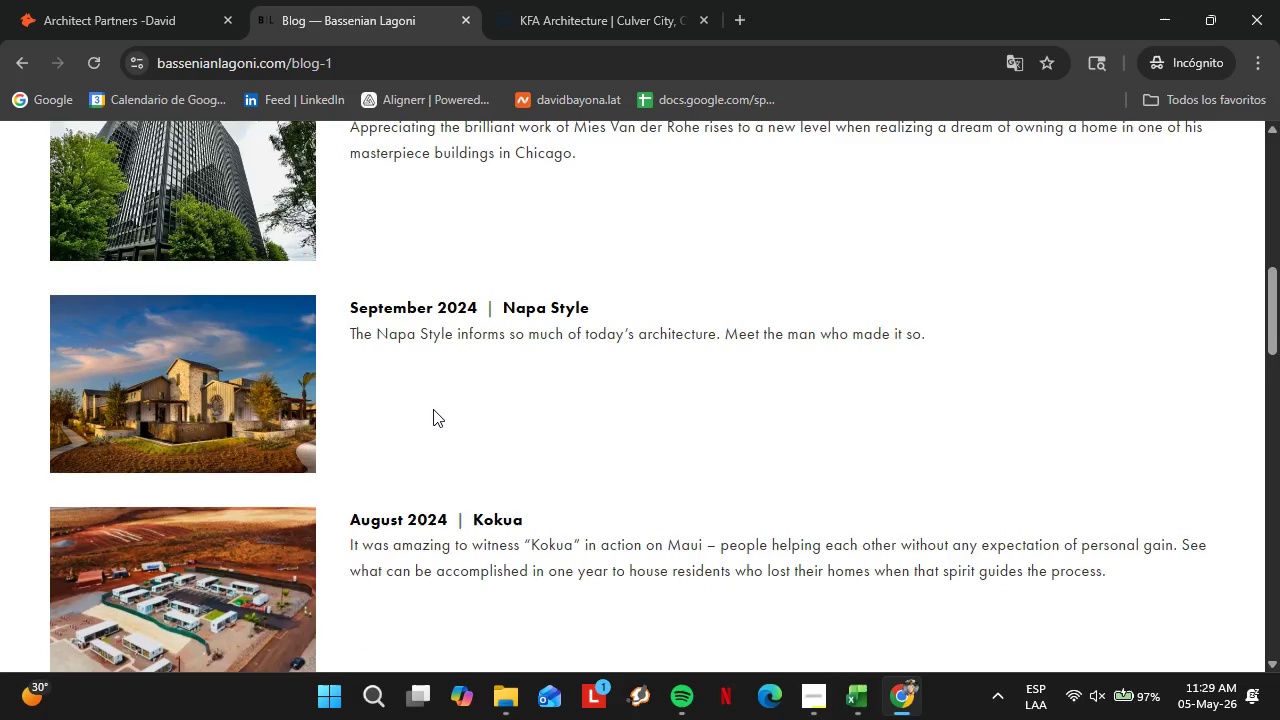 
scroll: coordinate [315, 398], scroll_direction: up, amount: 10.0
 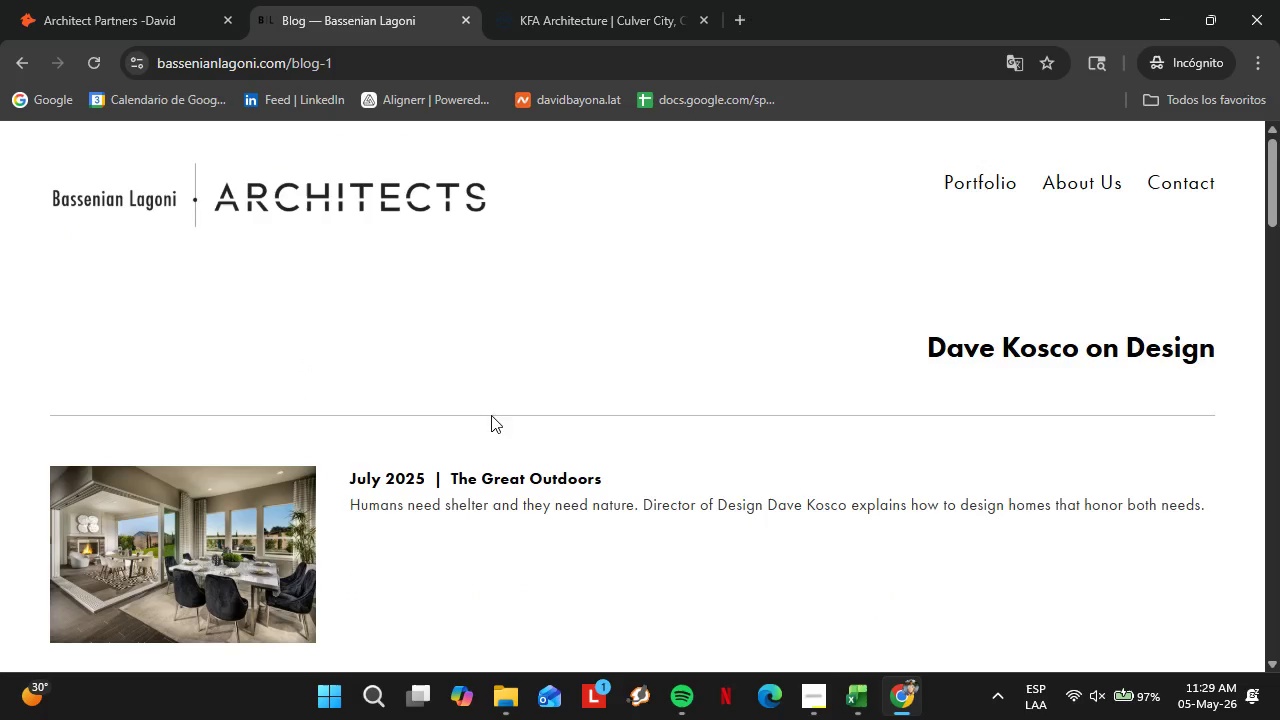 
scroll: coordinate [472, 427], scroll_direction: down, amount: 1.0
 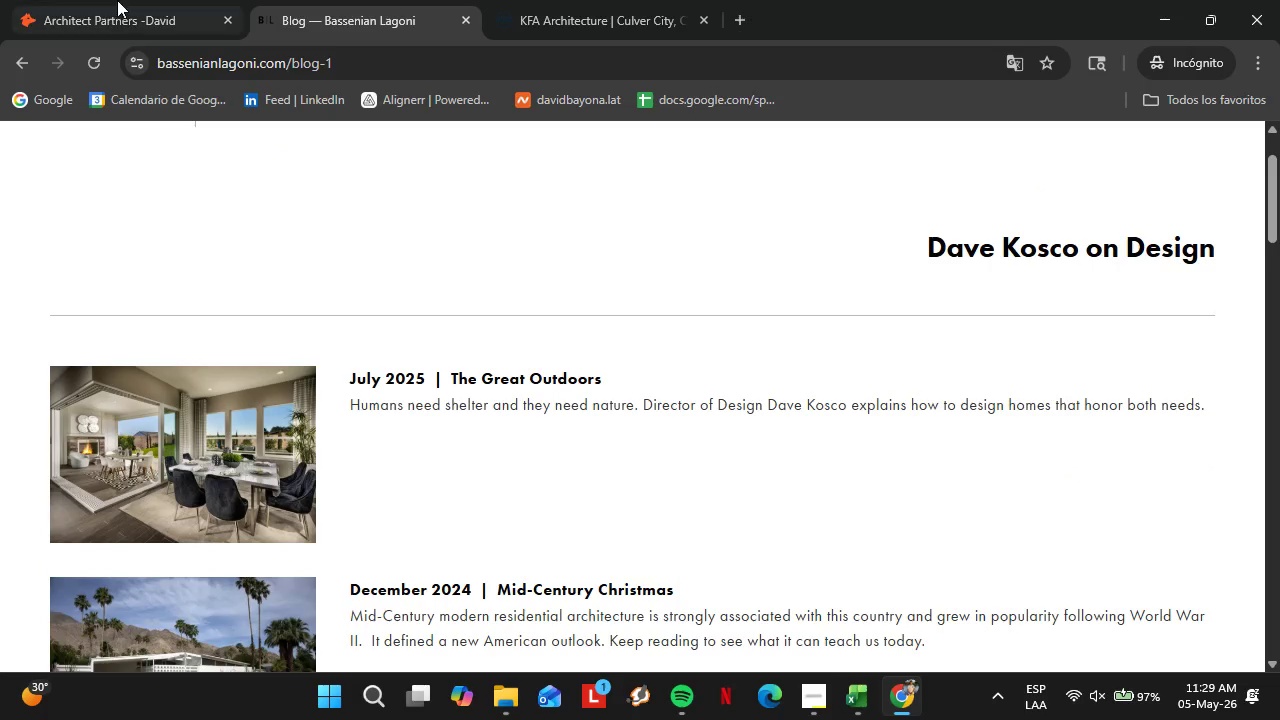 
left_click([113, 0])
 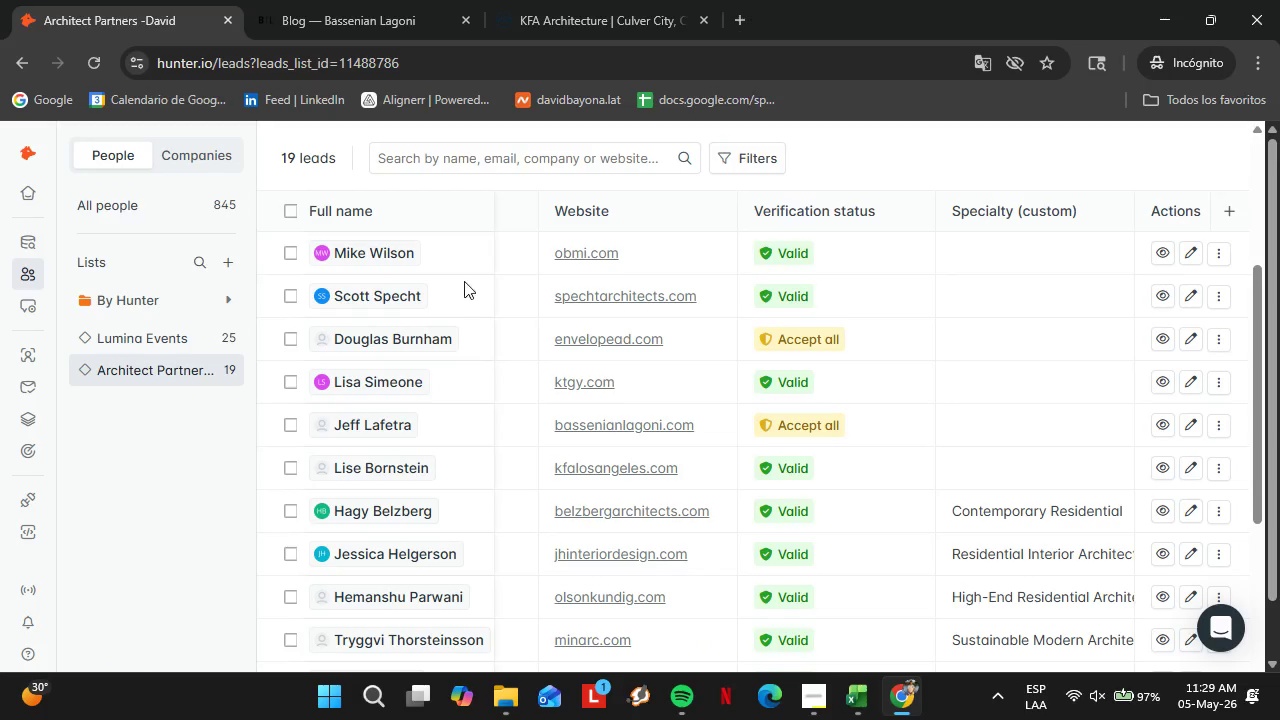 
scroll: coordinate [704, 438], scroll_direction: down, amount: 7.0
 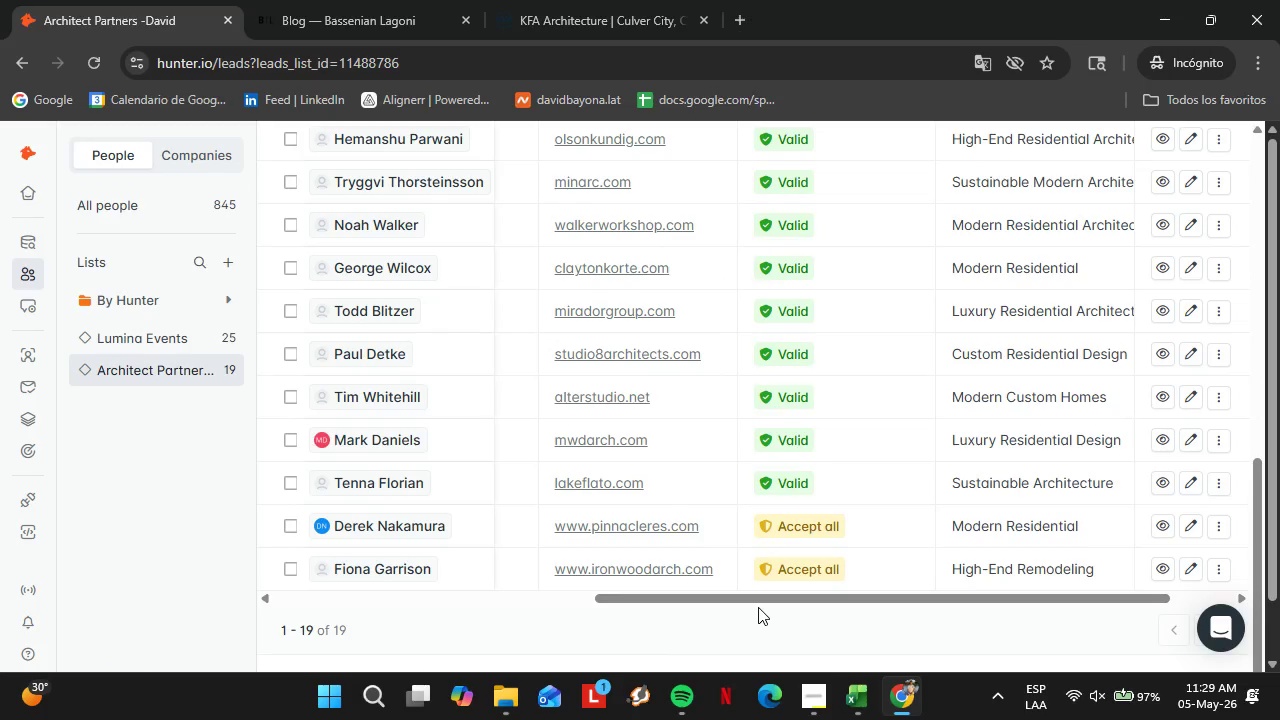 
left_click_drag(start_coordinate=[759, 606], to_coordinate=[883, 603])
 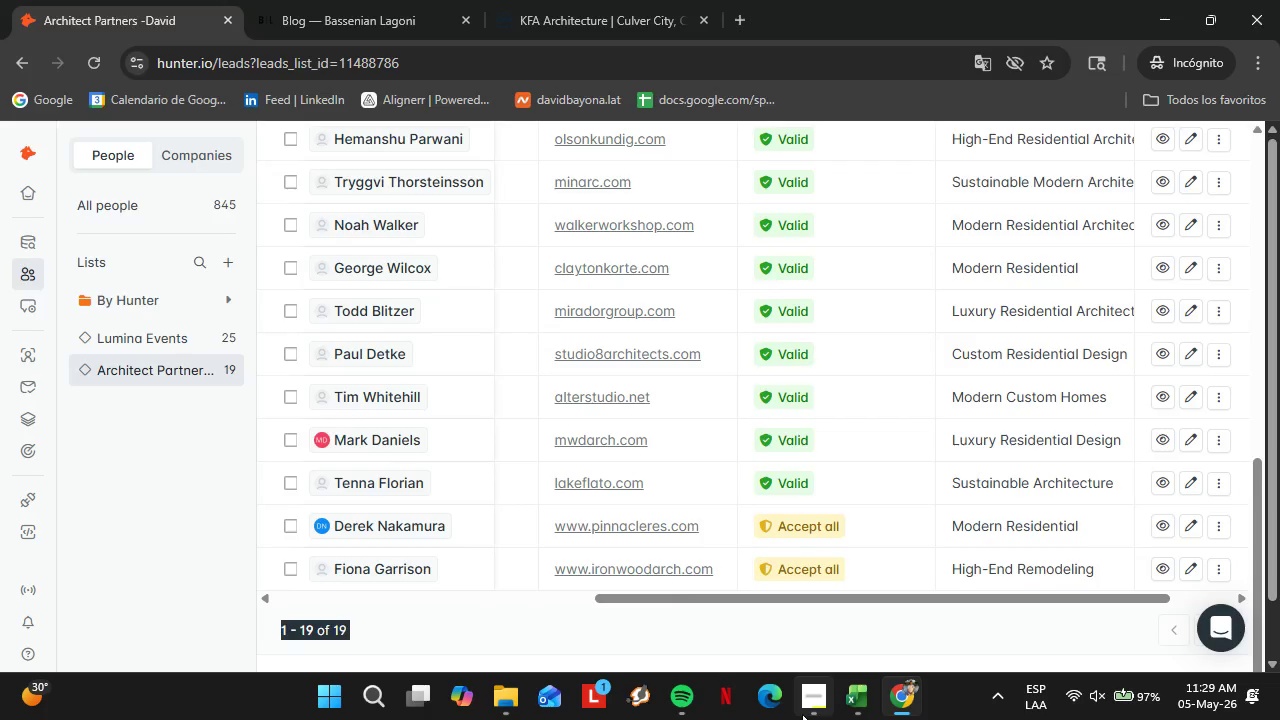 
left_click([802, 714])
 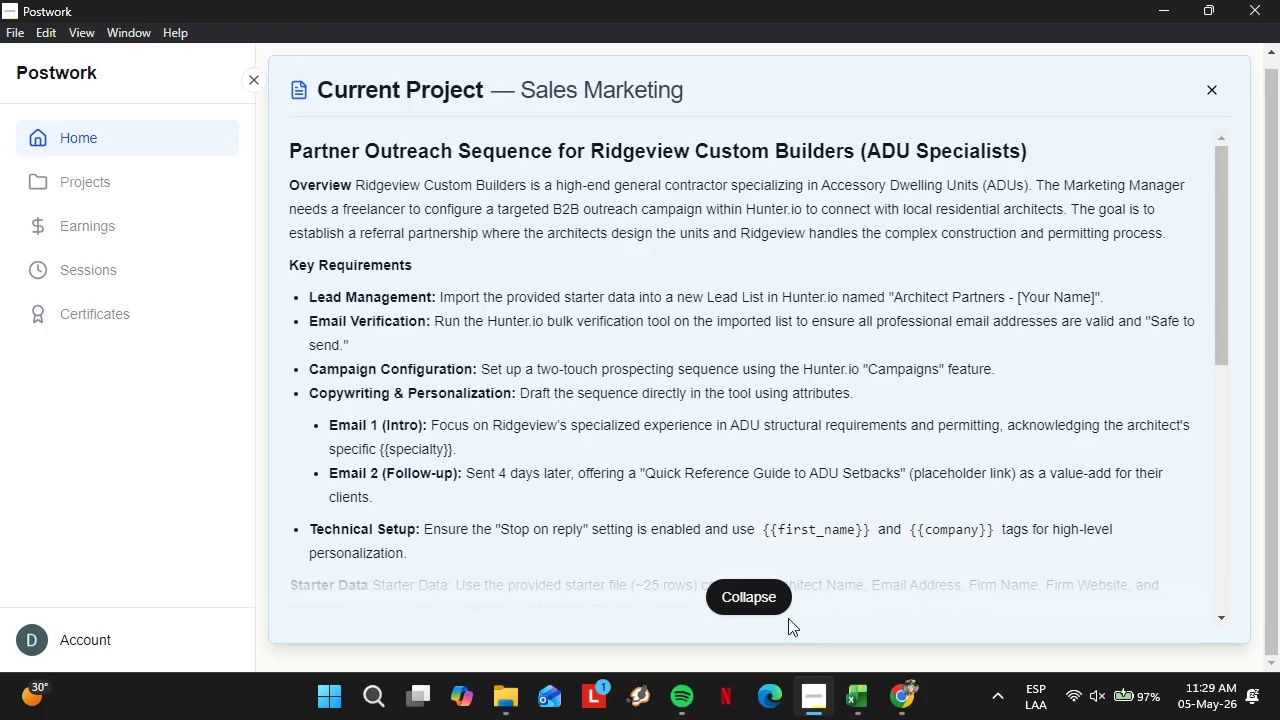 
left_click([777, 610])